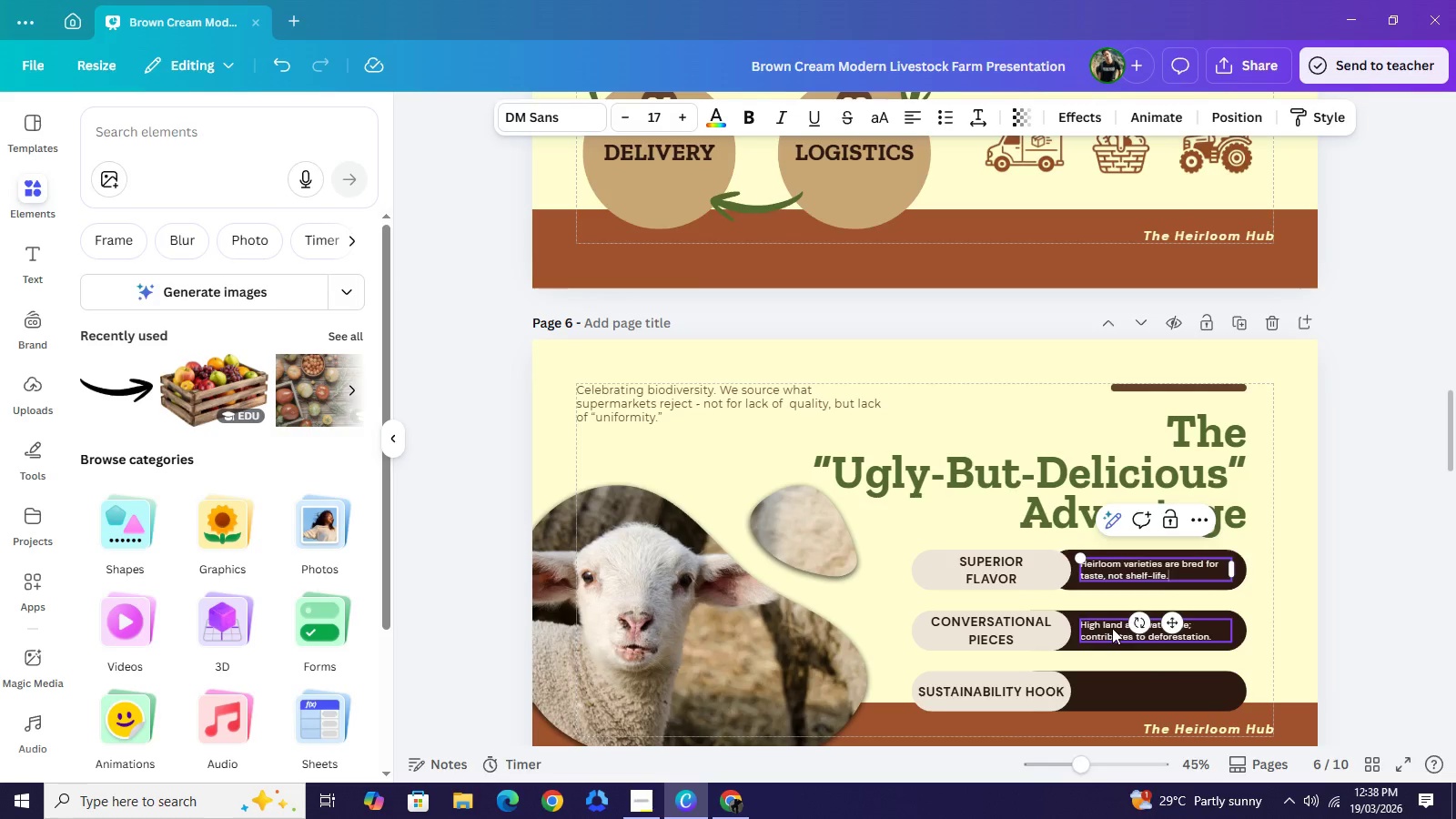 
double_click([1112, 628])
 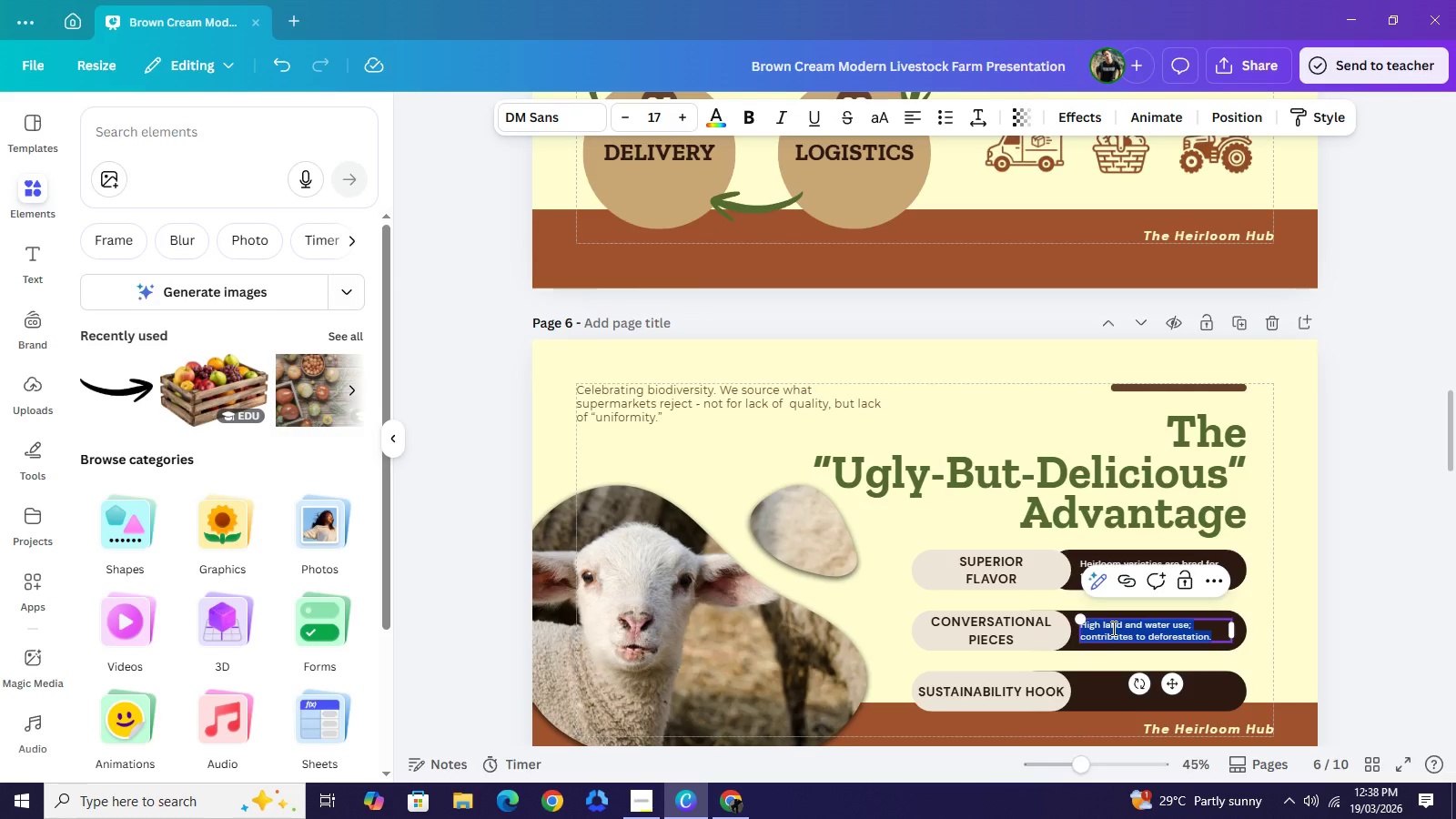 
type(I)
key(Backspace)
type(Unique colors)
 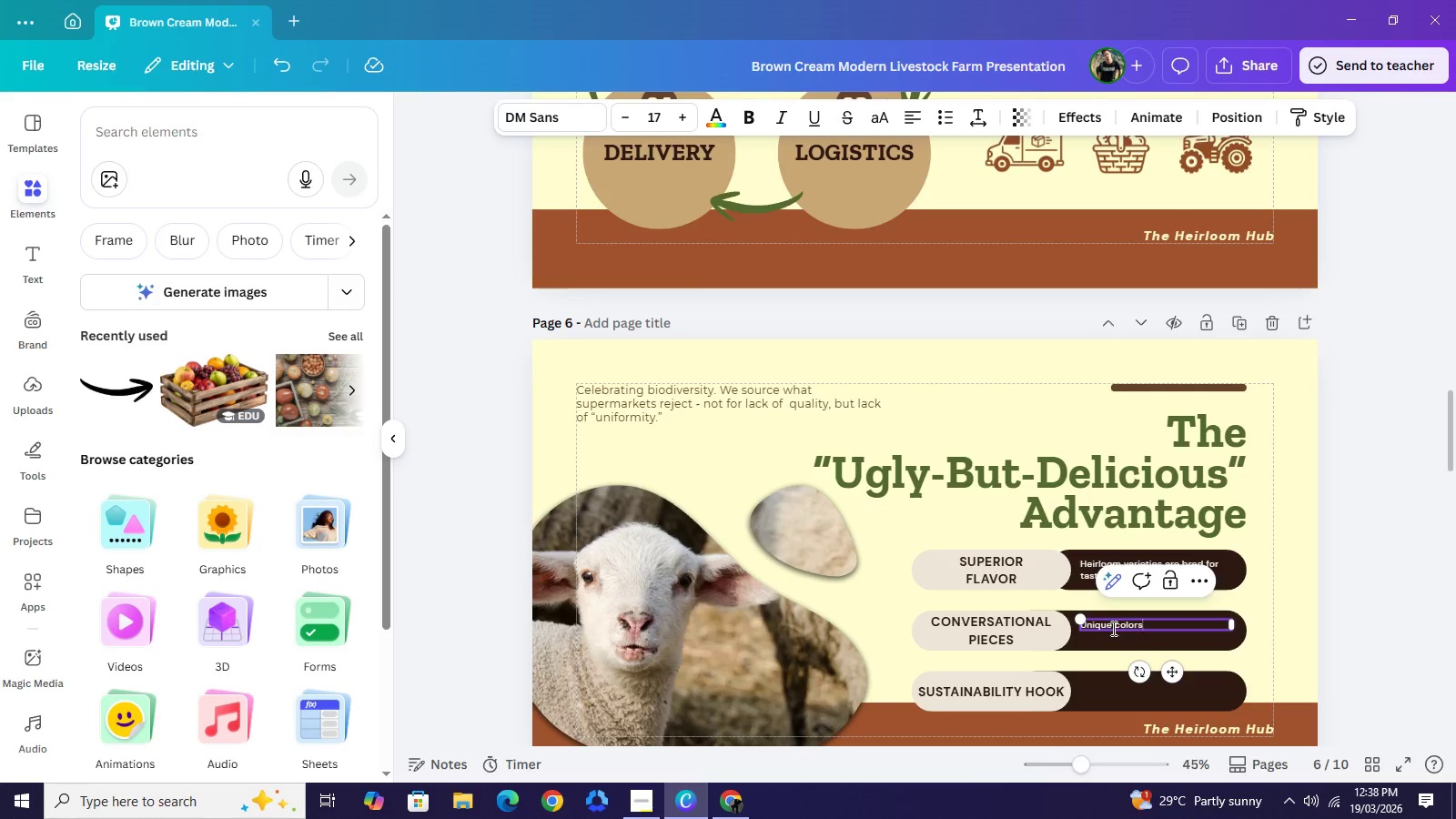 
type( and textures spark guest curiosity.)
 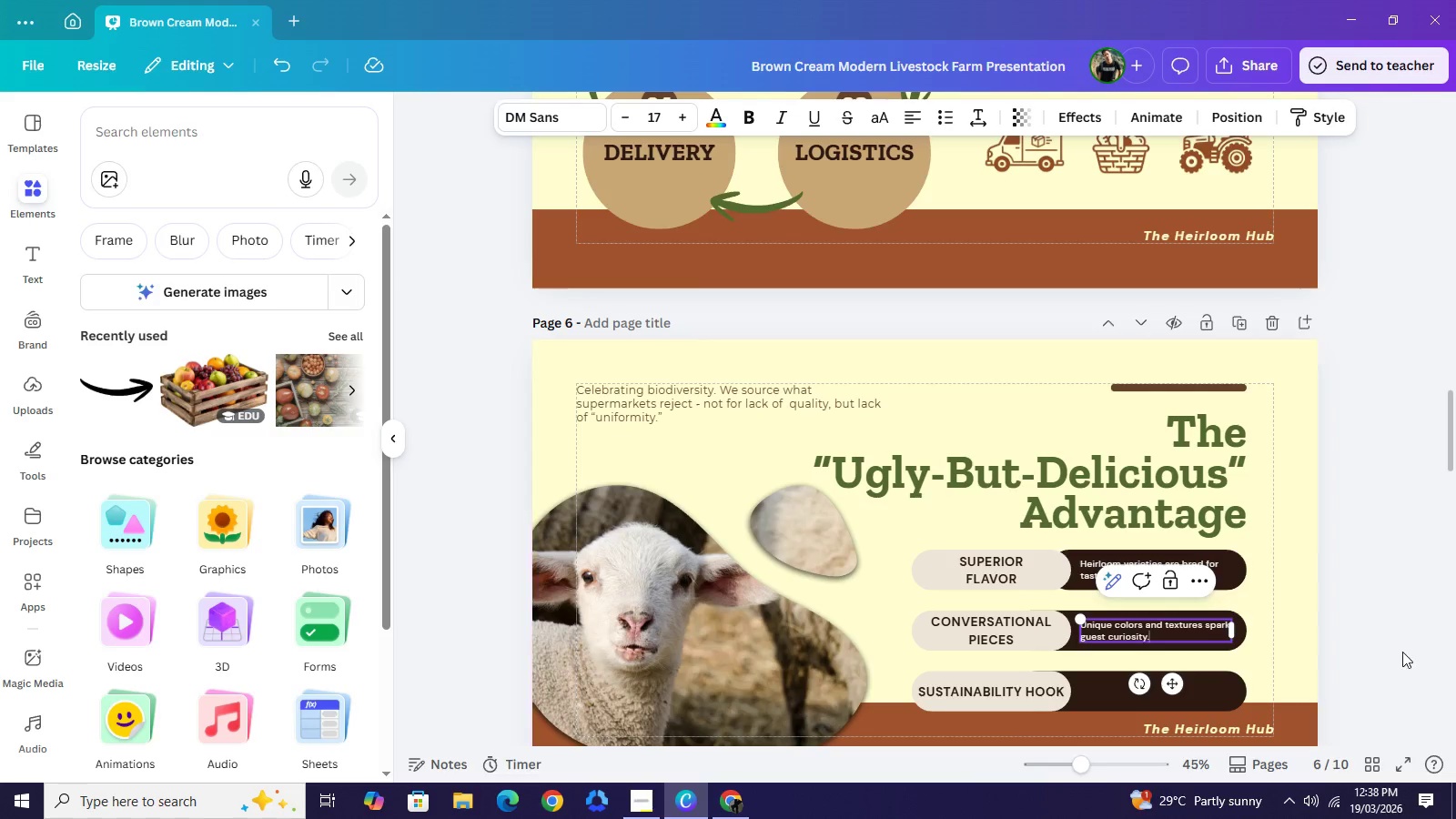 
left_click([1411, 643])
 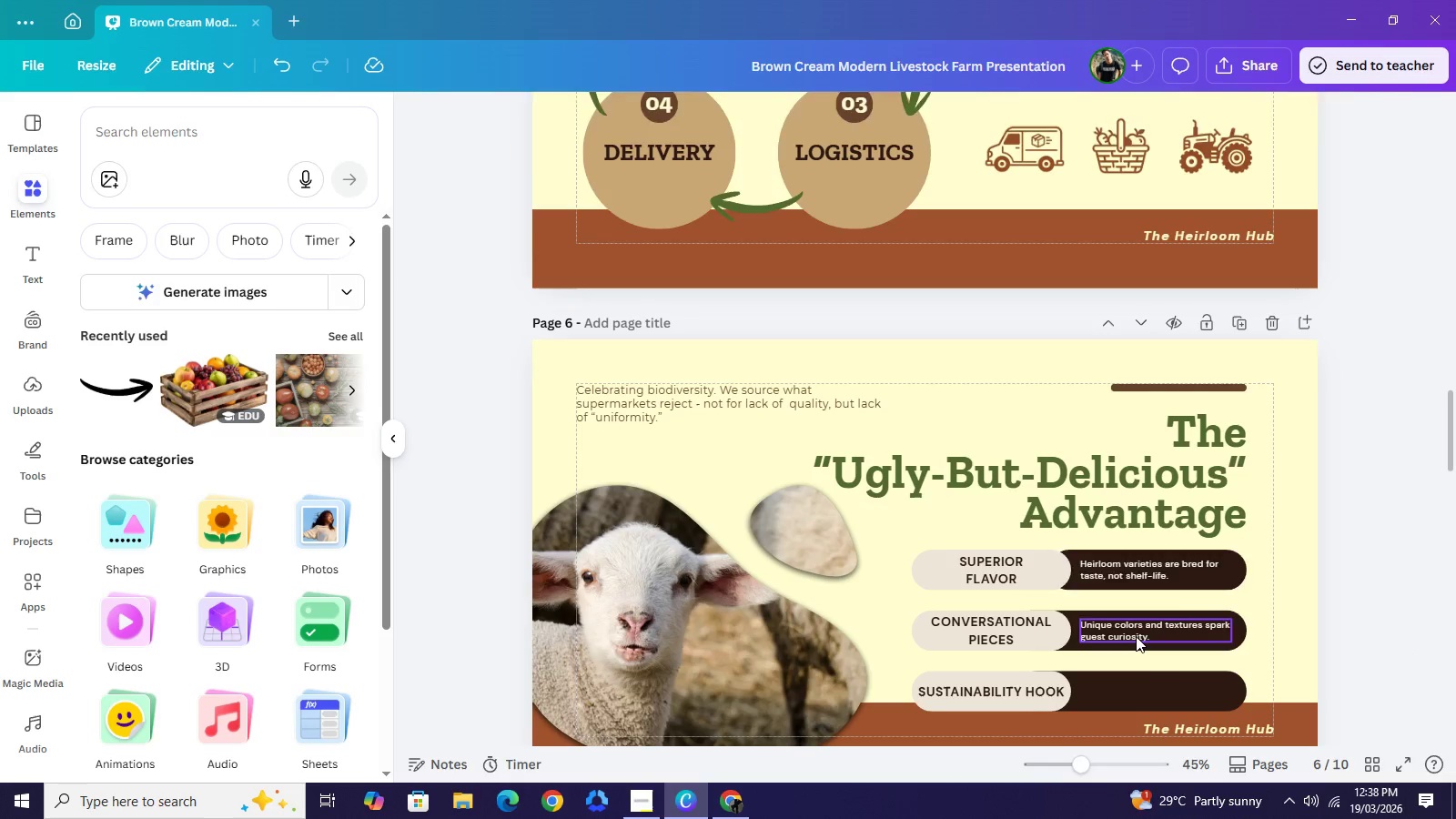 
left_click([1136, 636])
 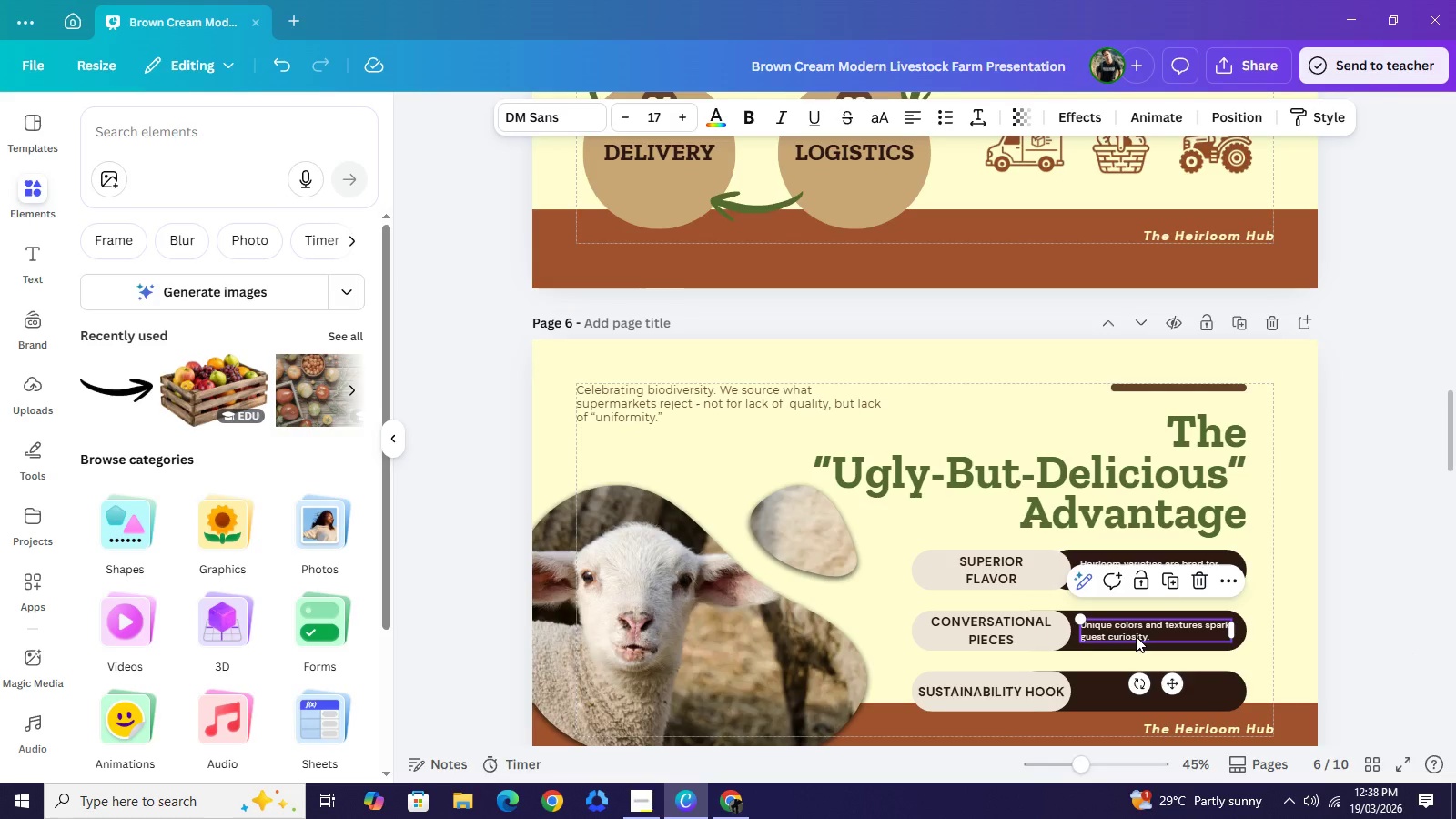 
key(Control+C)
 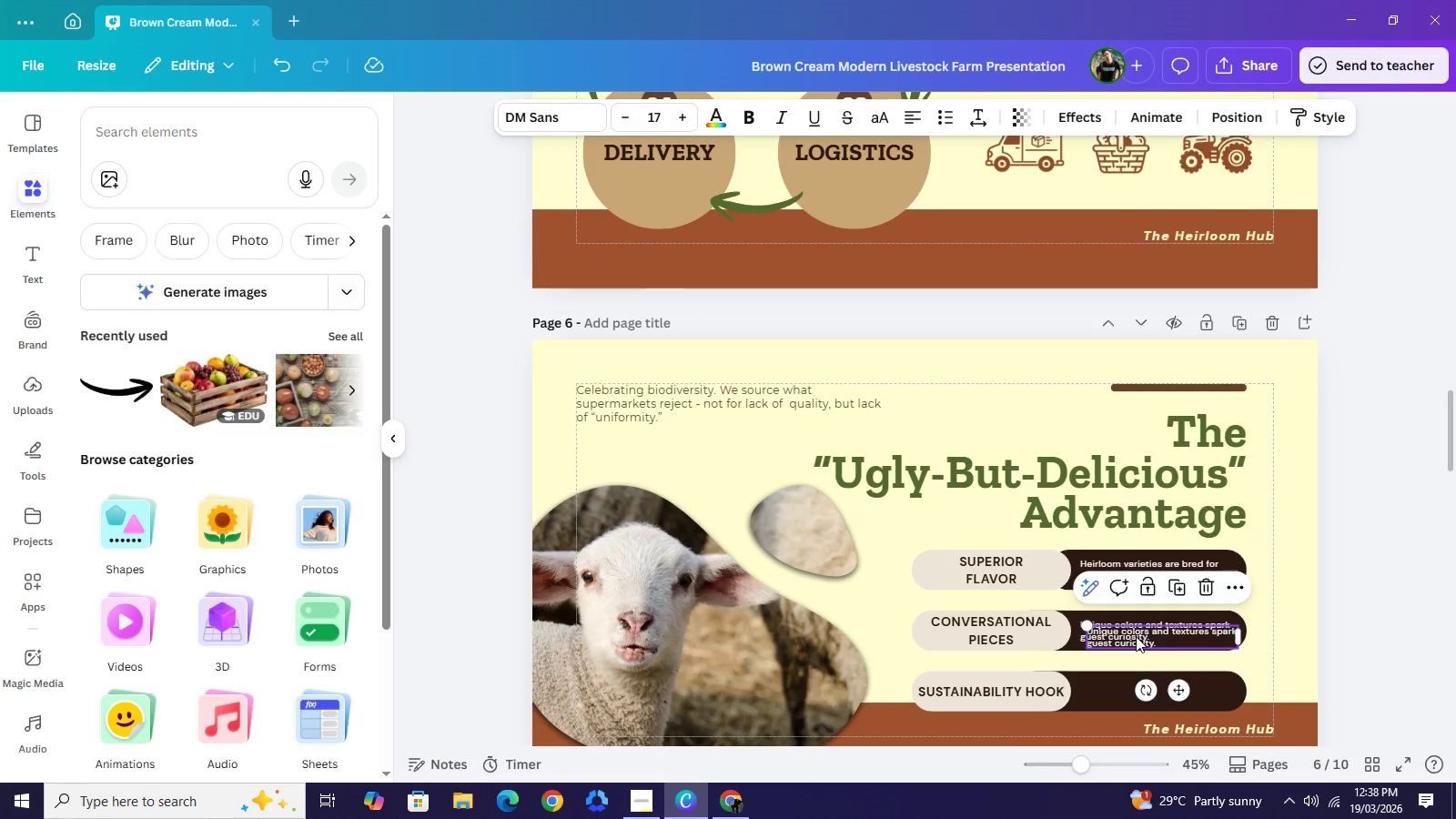 
key(Control+V)
 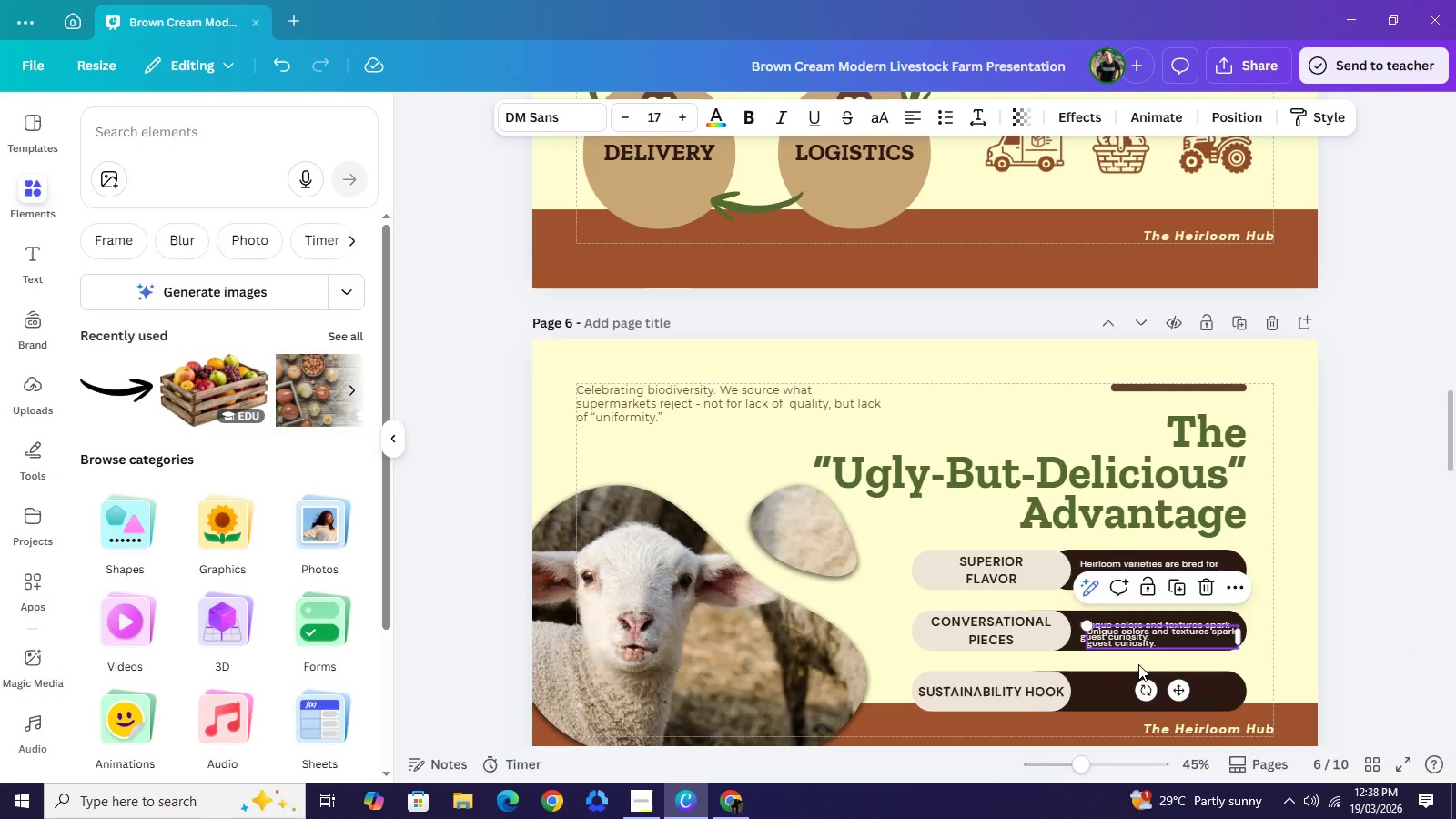 
left_click_drag(start_coordinate=[1136, 636], to_coordinate=[1134, 693])
 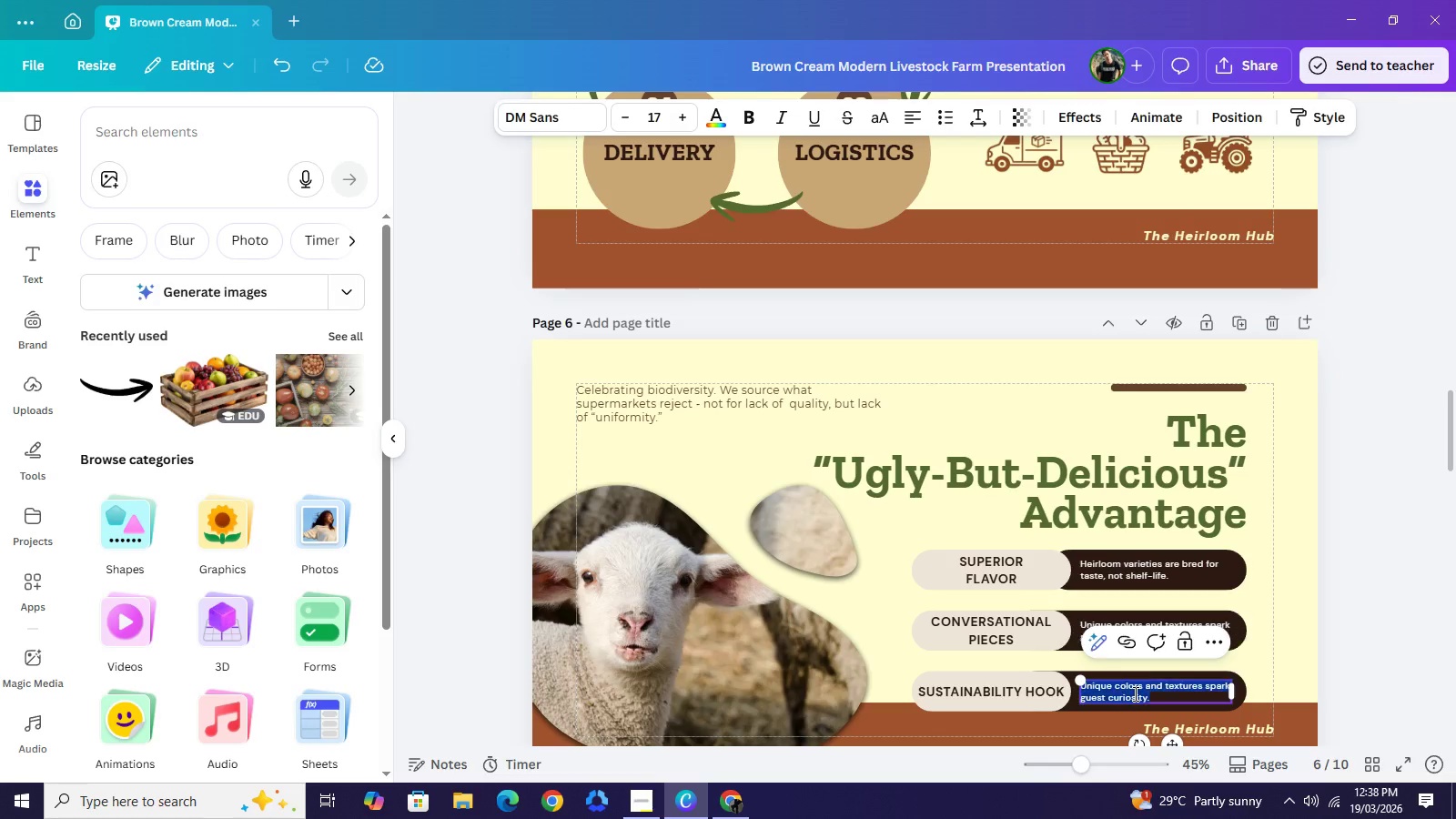 
double_click([1134, 693])
 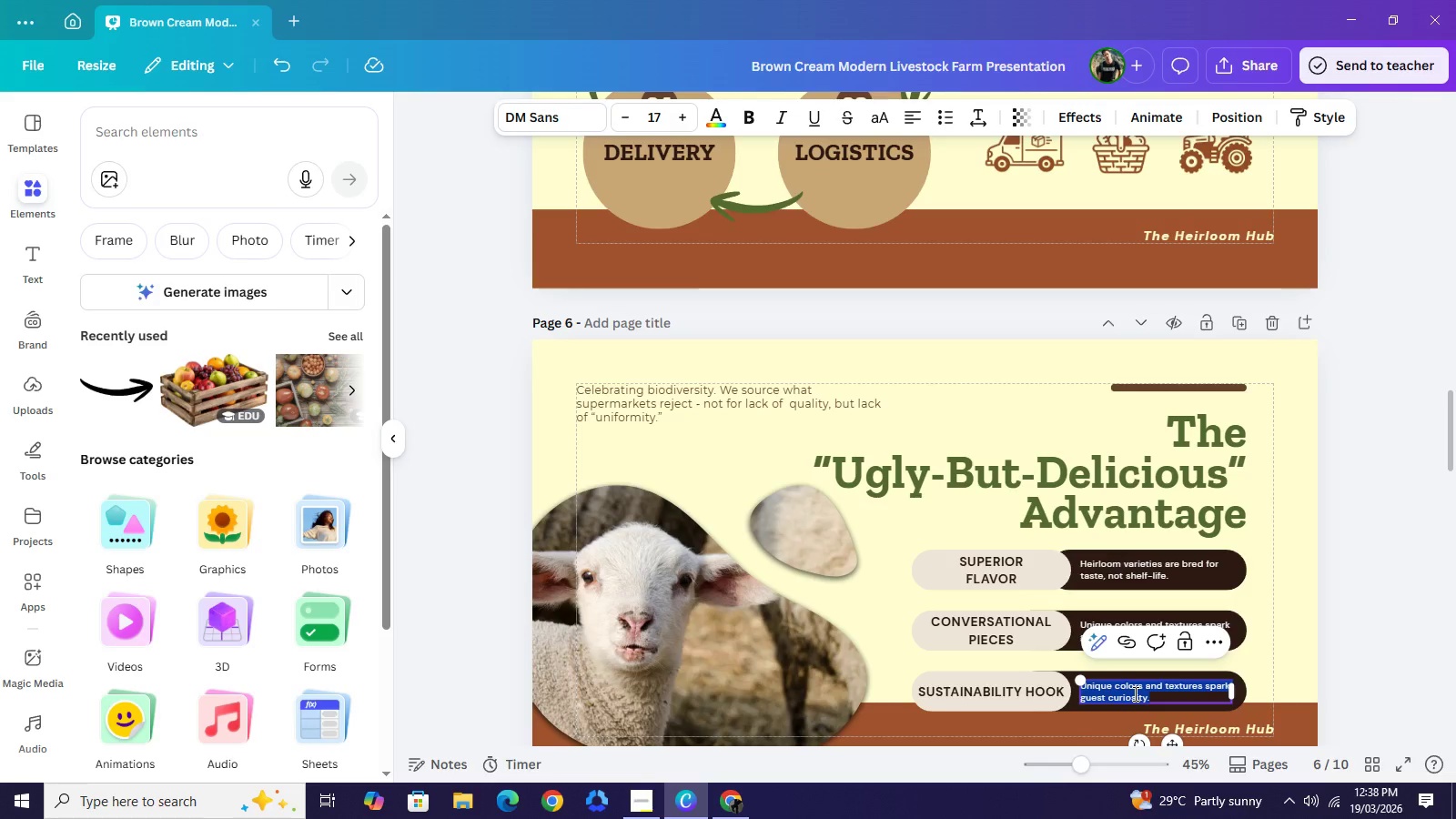 
type(Reducing food waste by valuing the "imperfect.")
 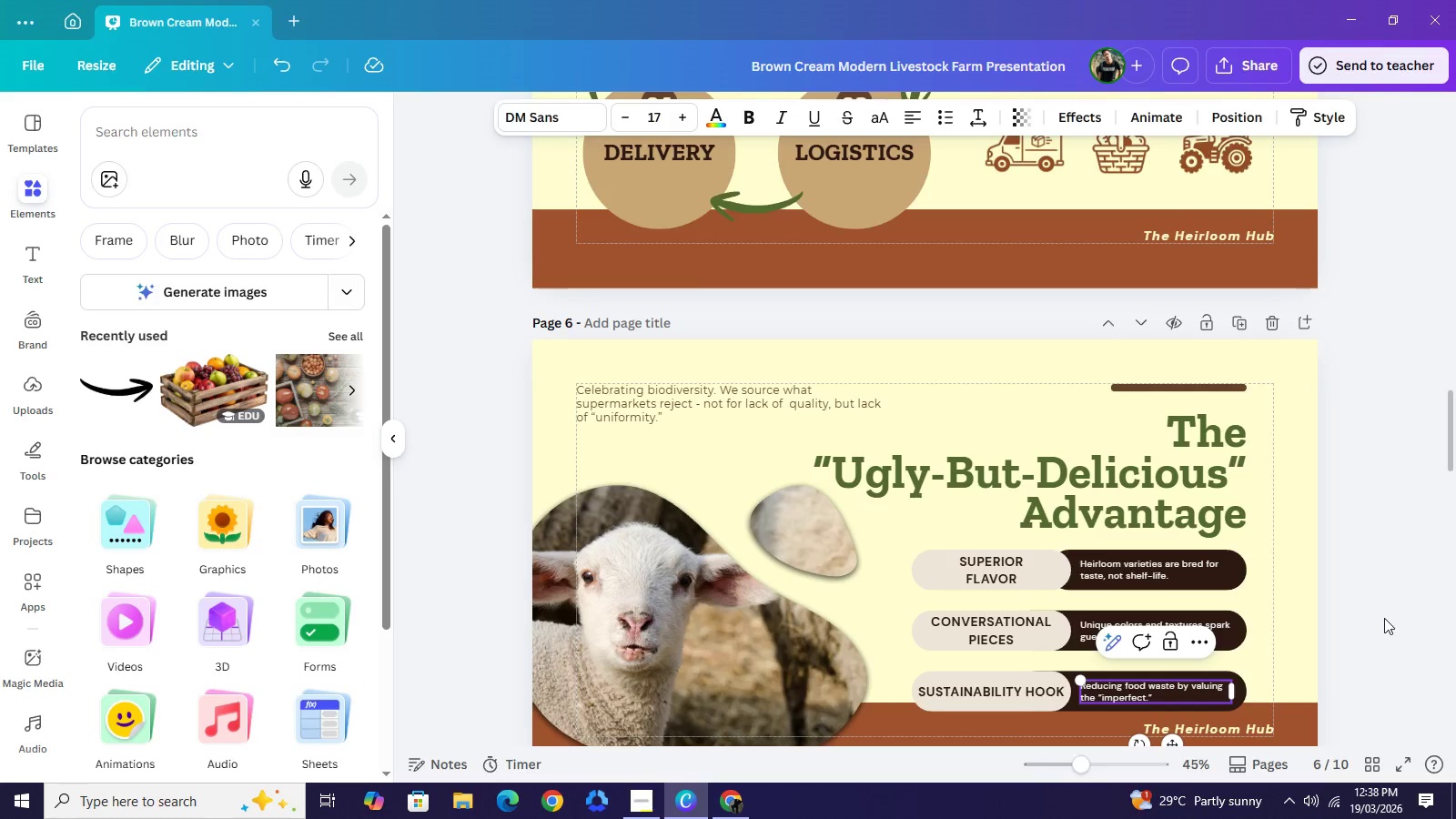 
left_click([1384, 618])
 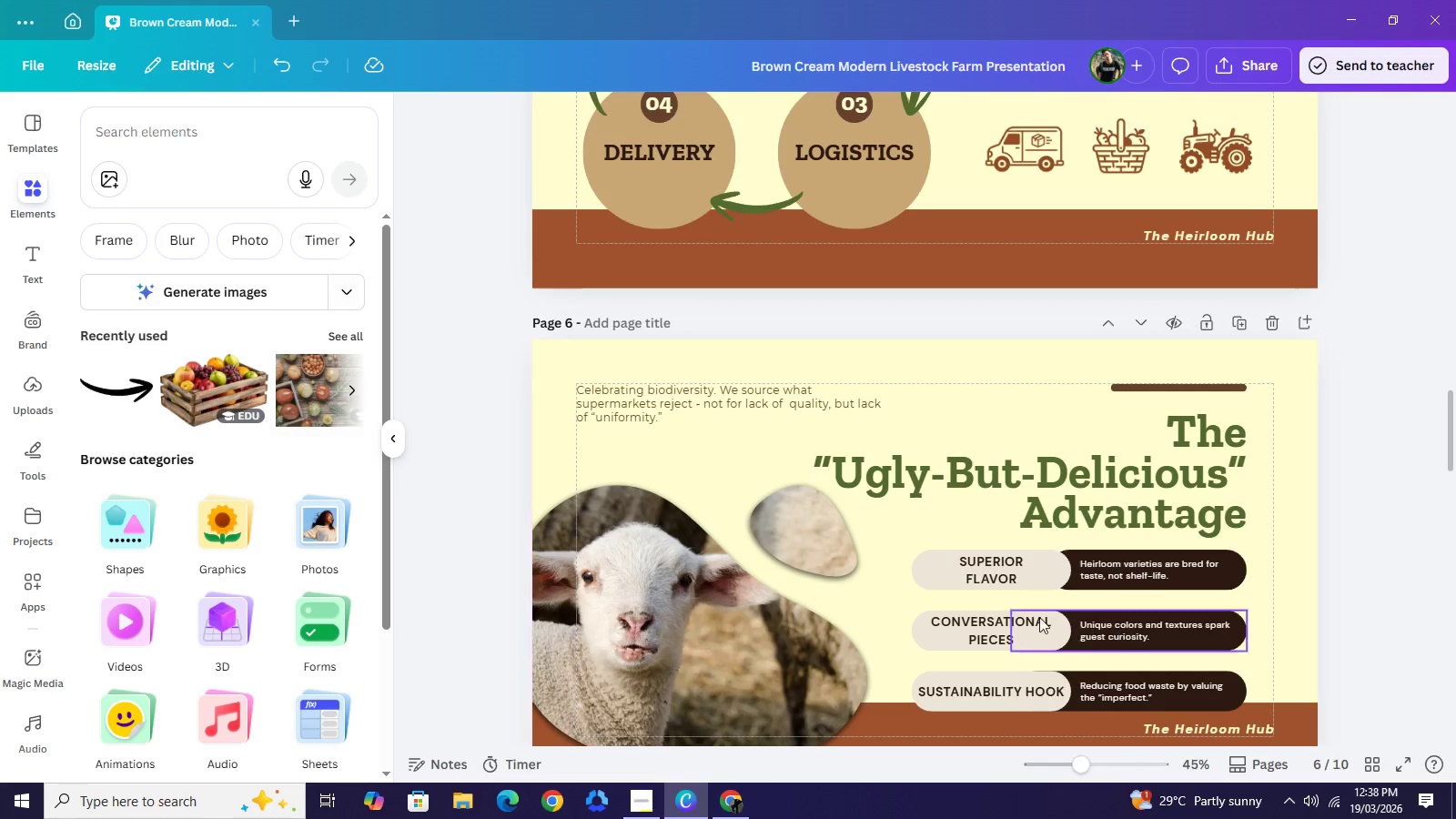 
left_click([992, 565])
 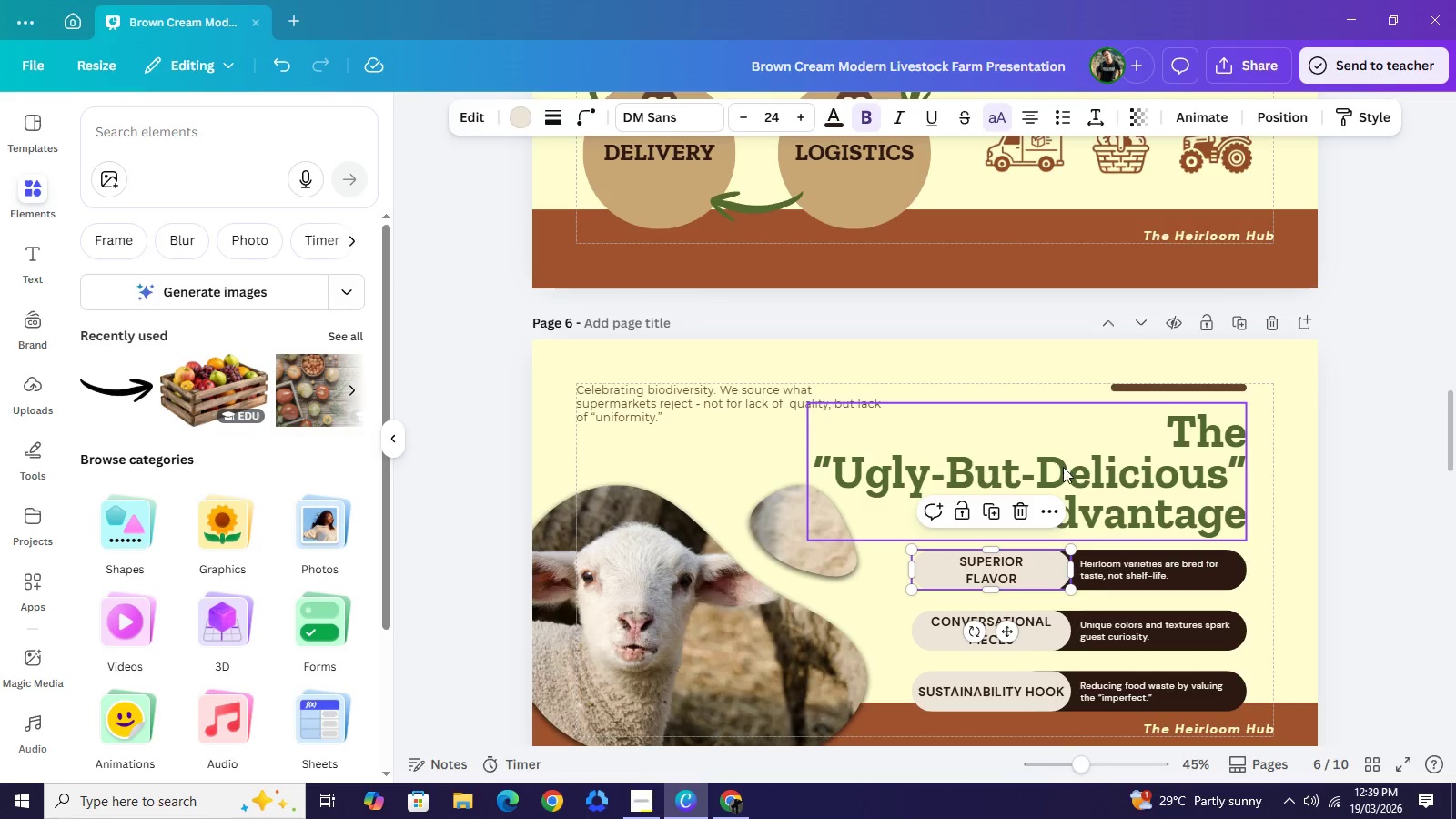 
left_click([1090, 467])
 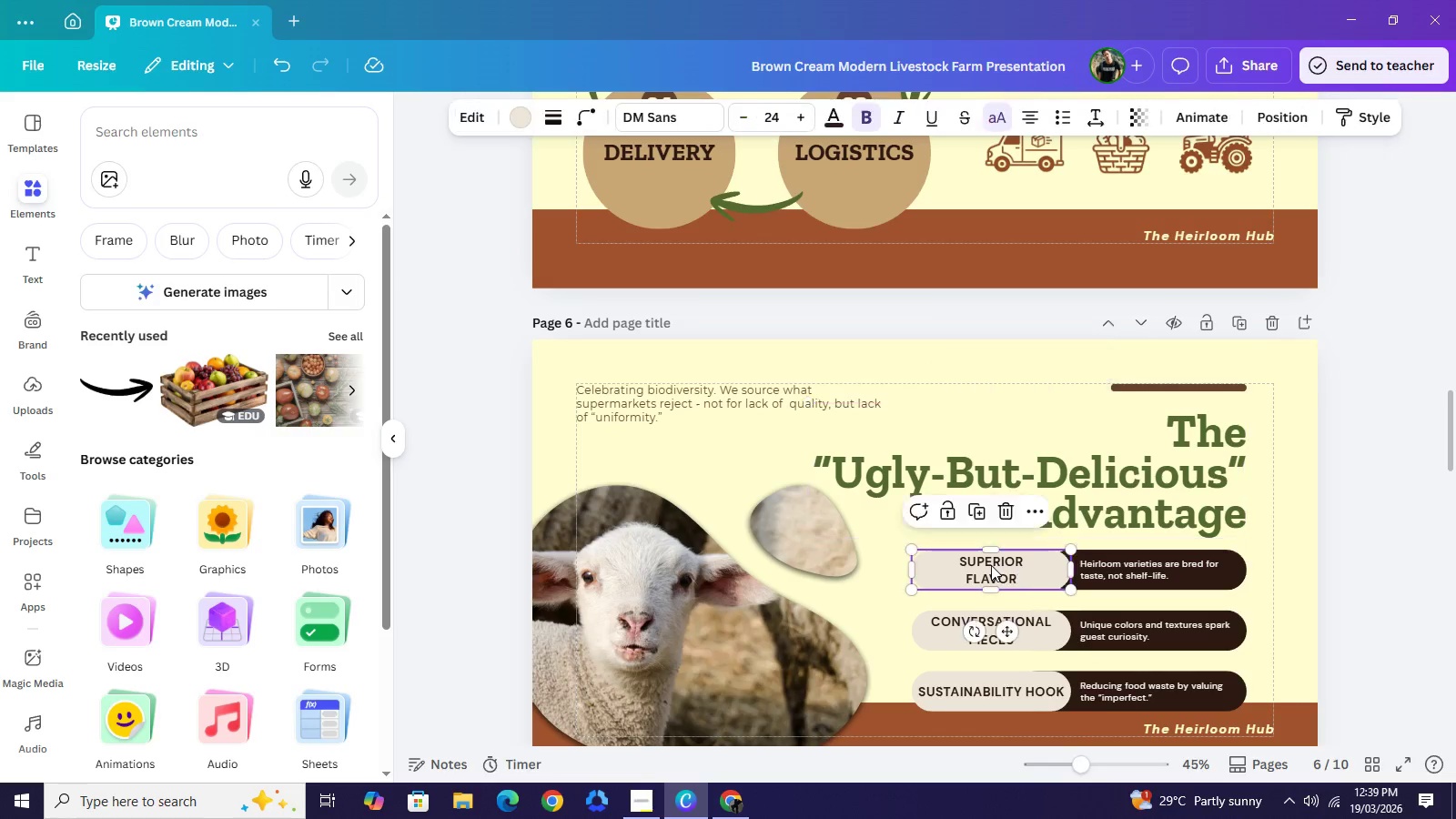 
left_click([991, 565])
 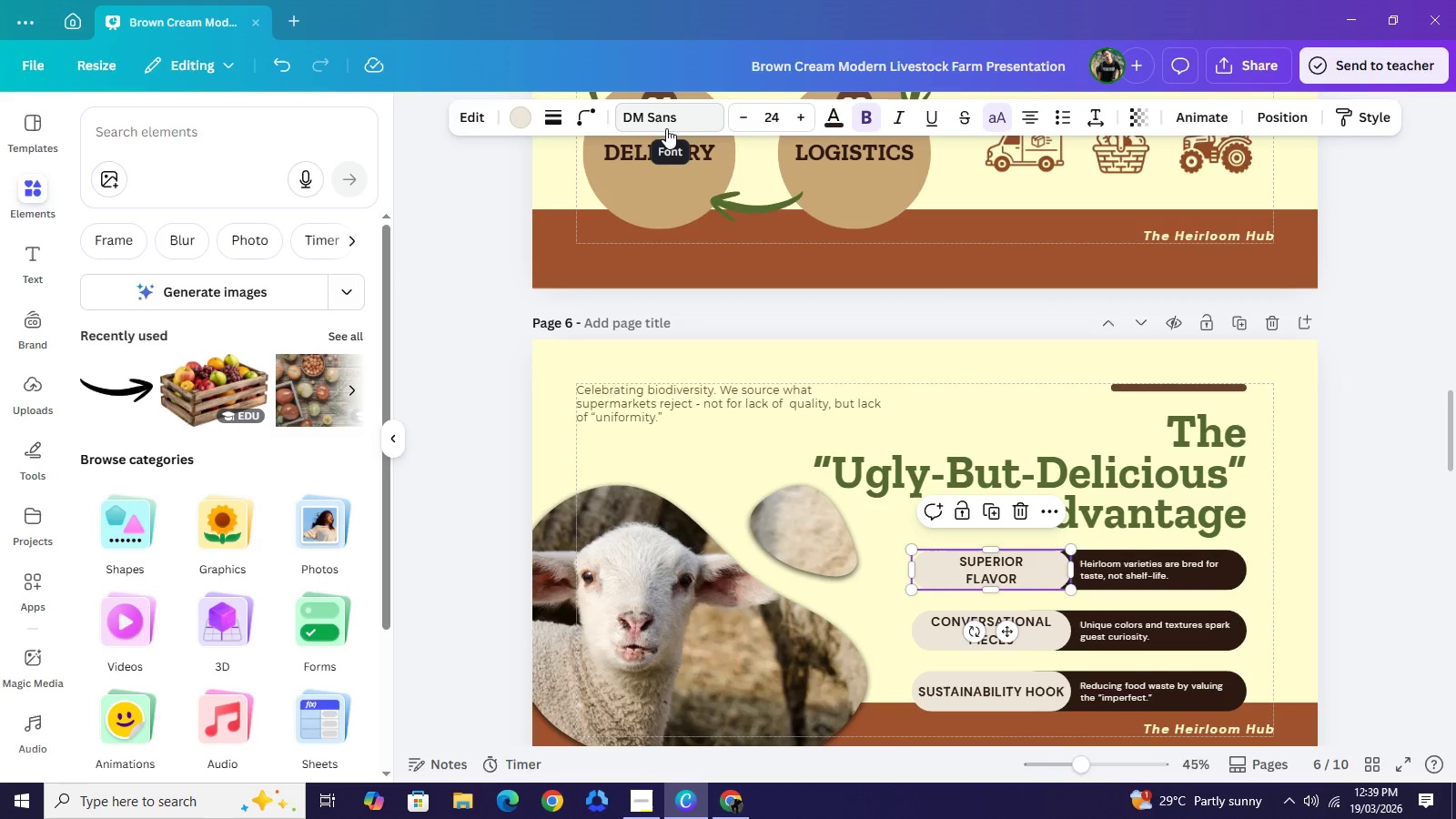 
left_click([666, 128])
 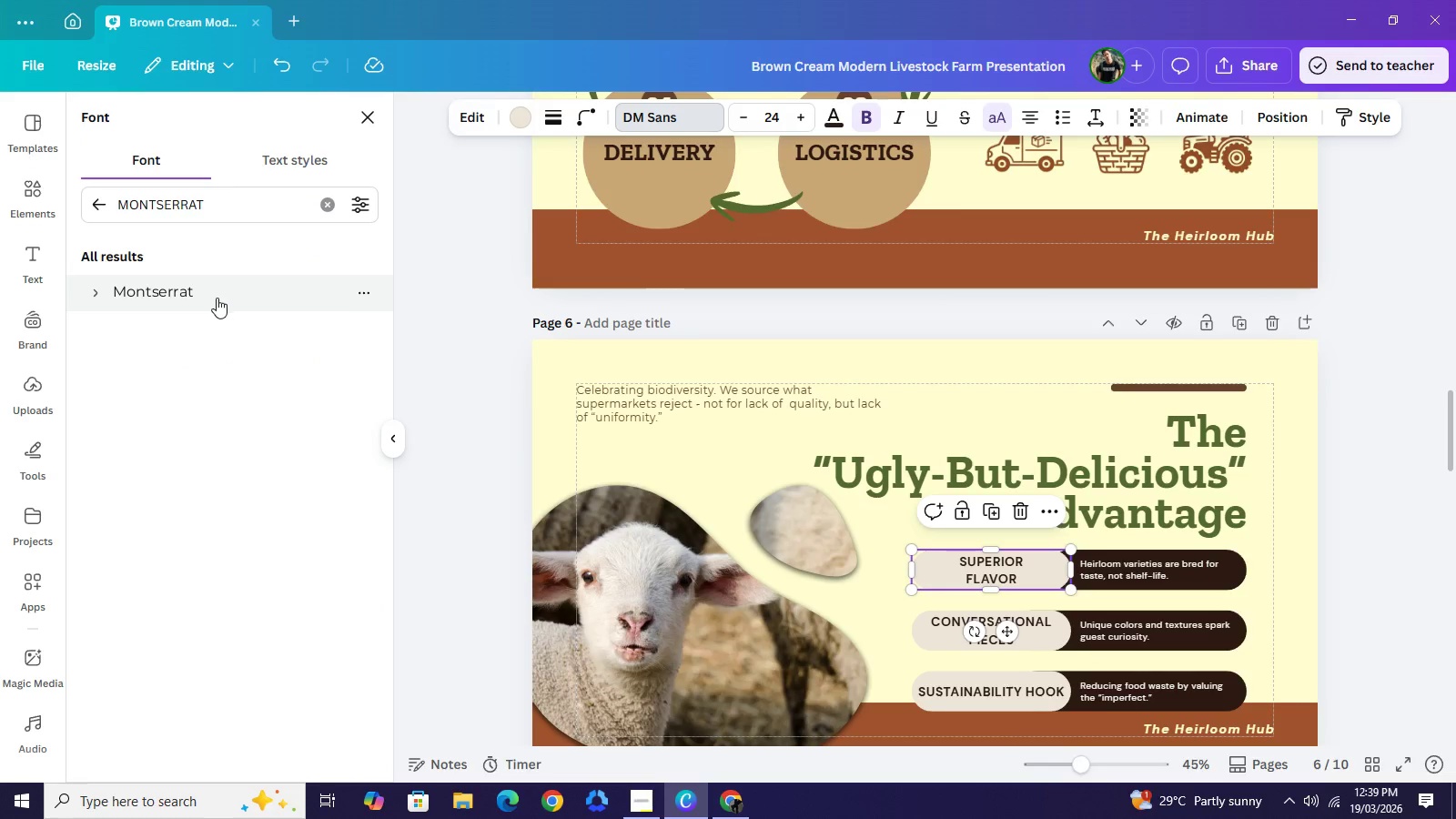 
left_click([217, 298])
 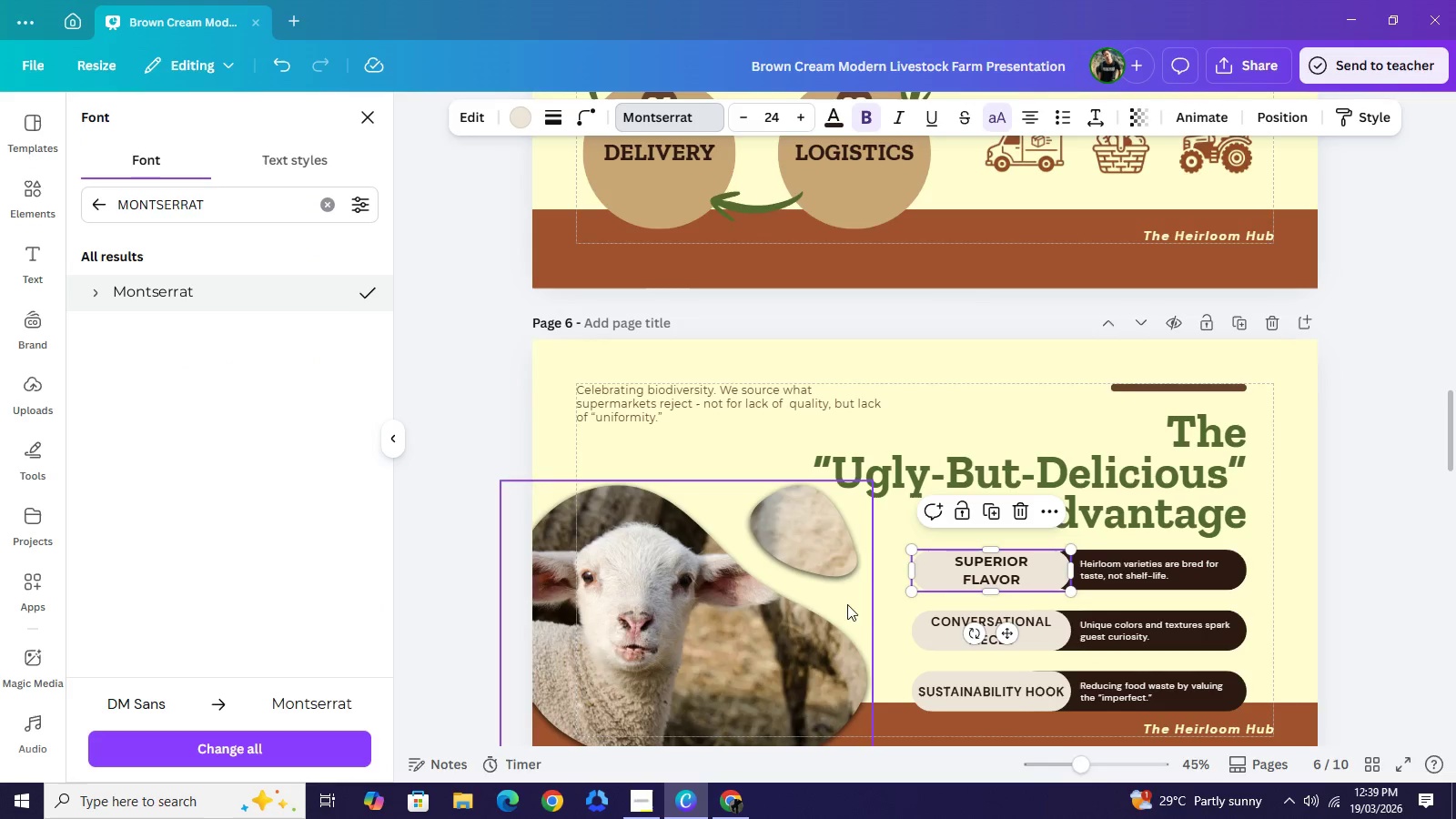 
left_click([955, 624])
 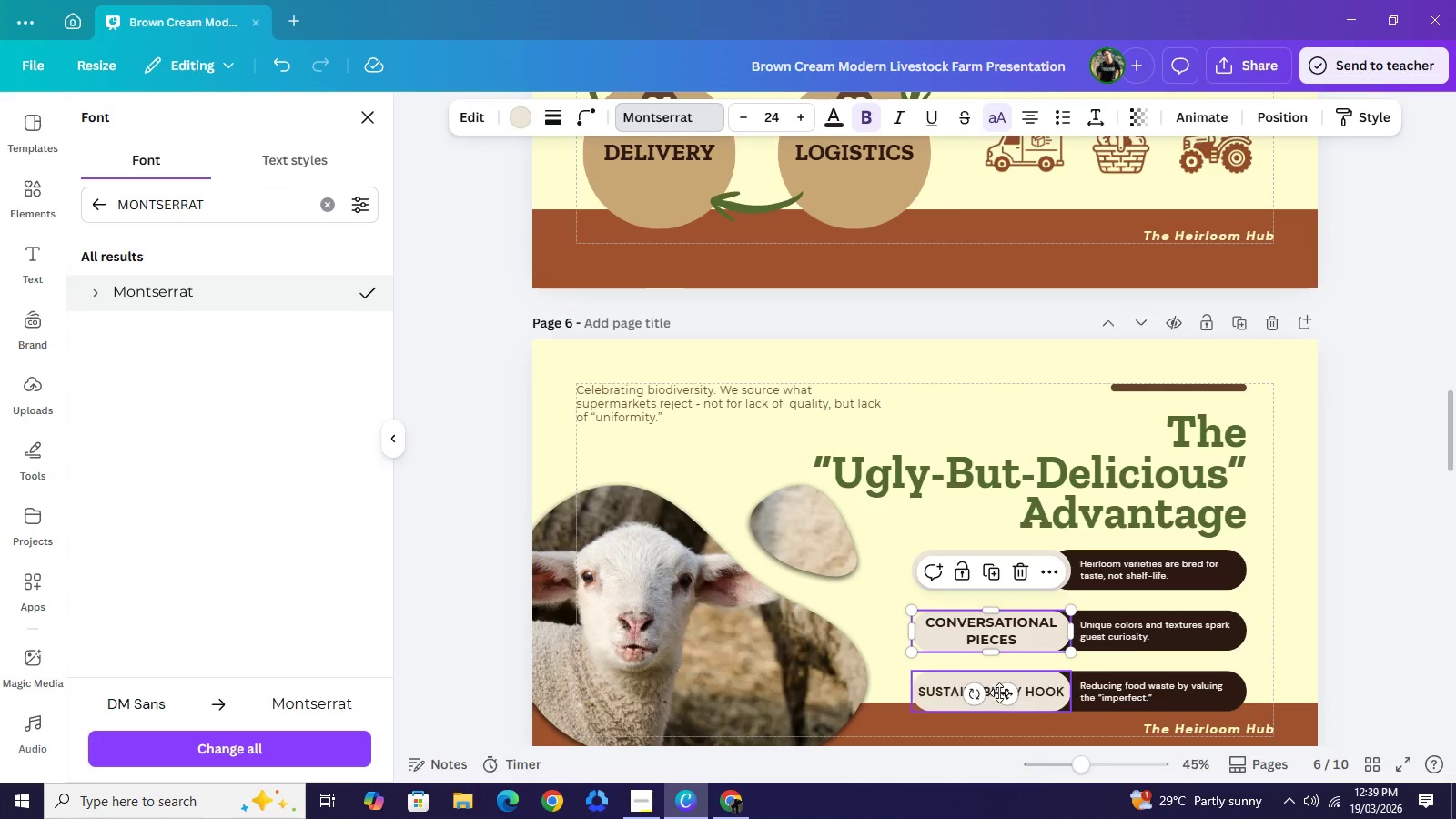 
left_click([1042, 695])
 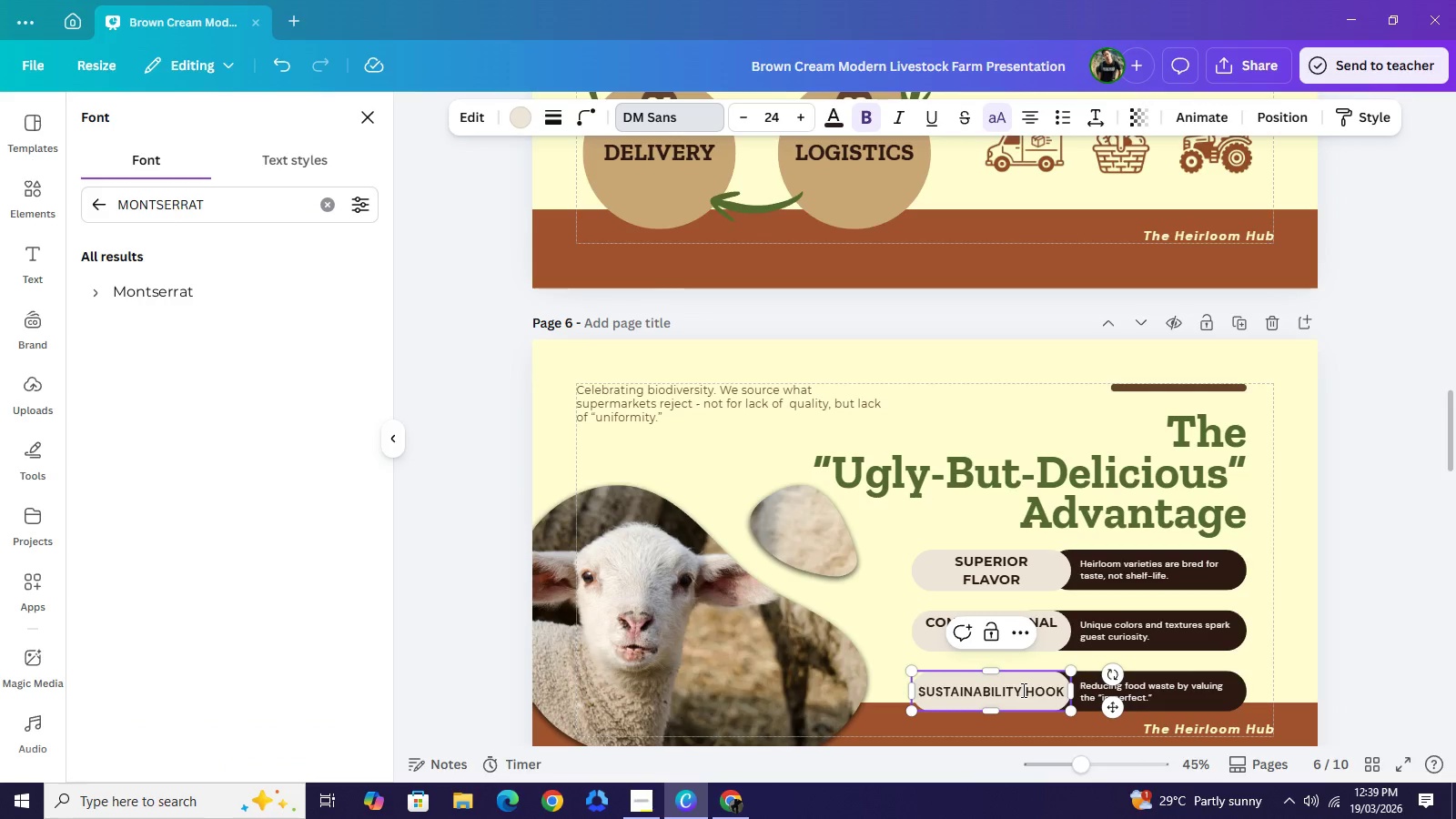 
left_click([1025, 691])
 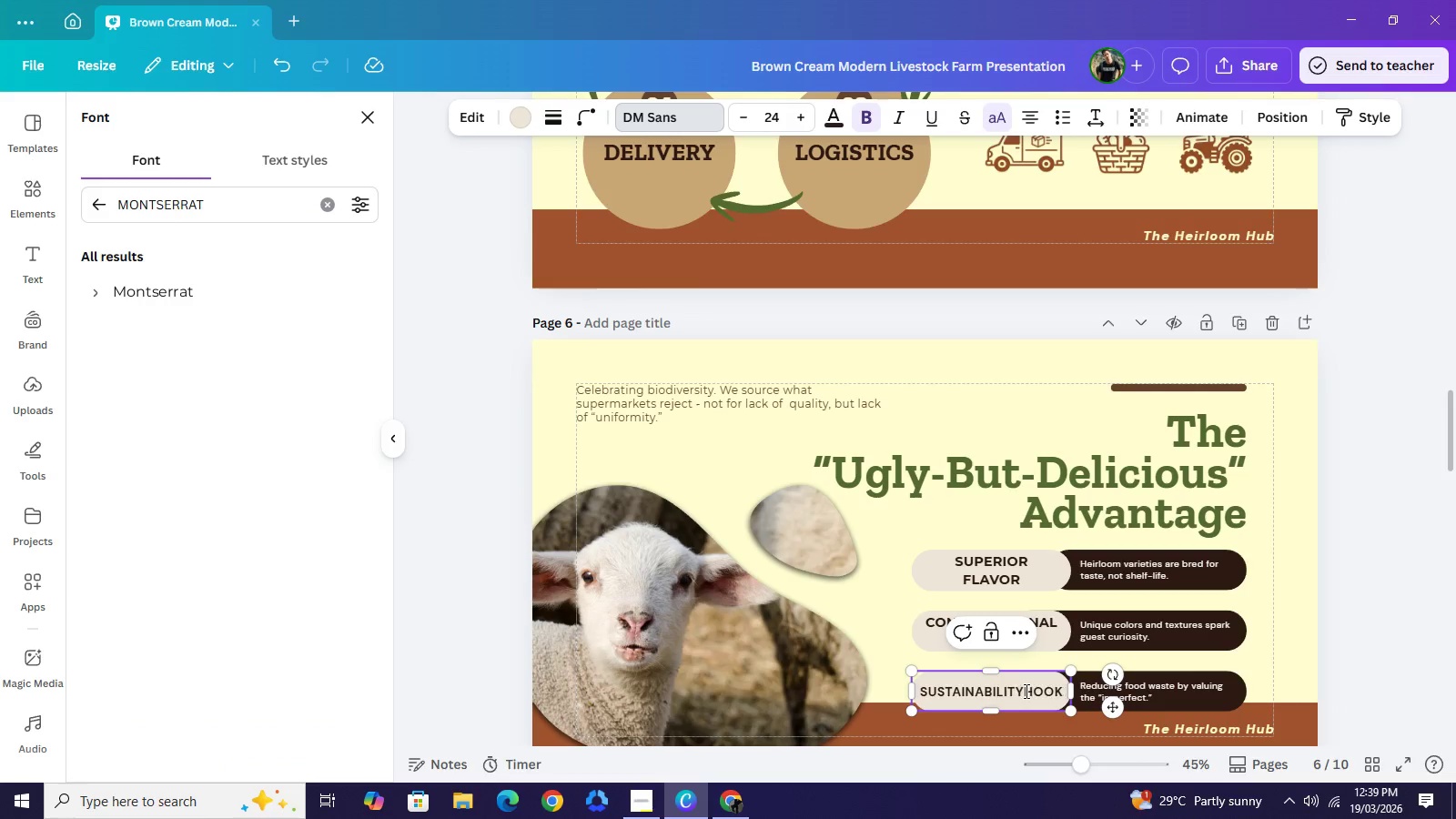 
key(Backspace)
 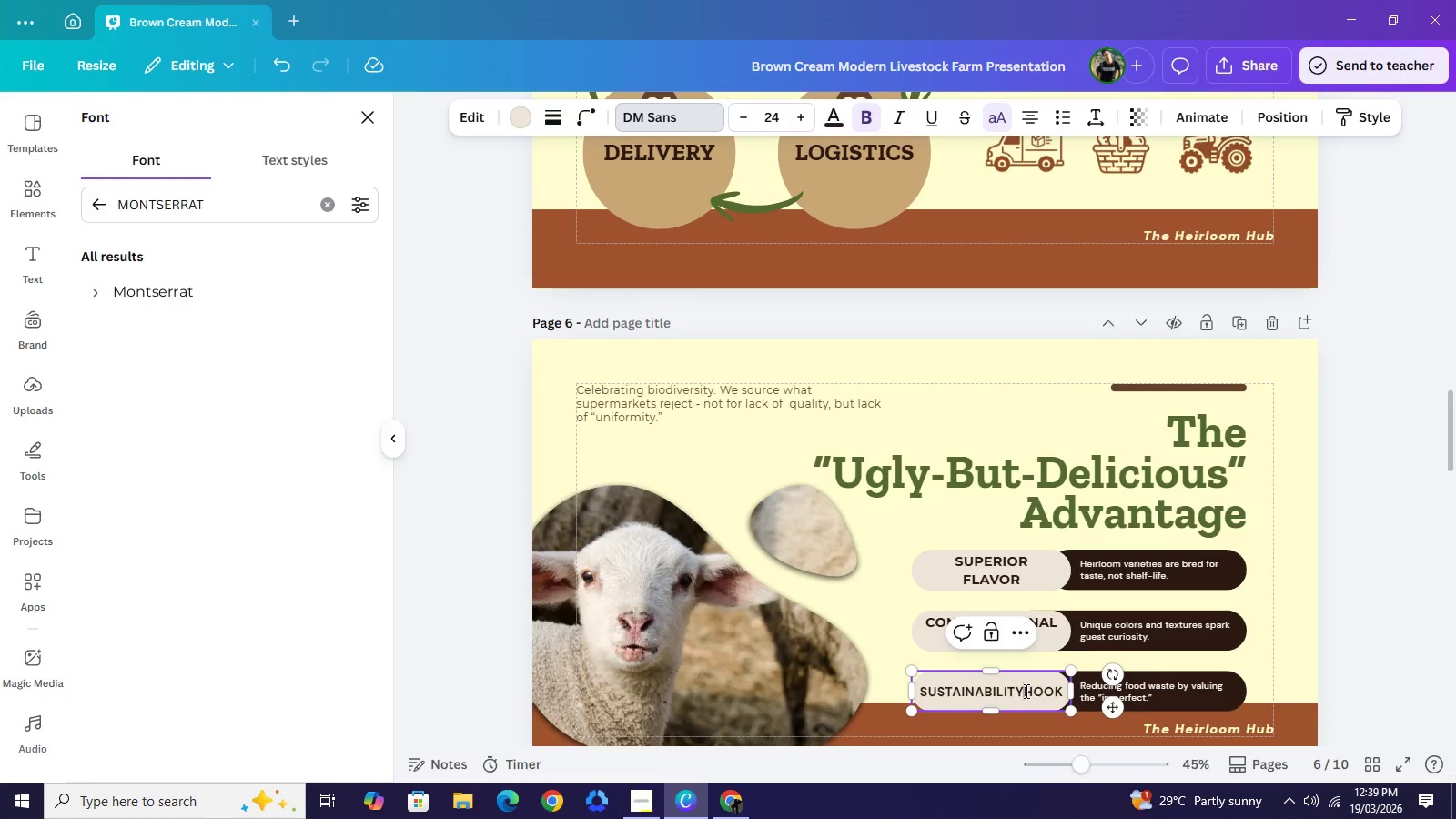 
key(Enter)
 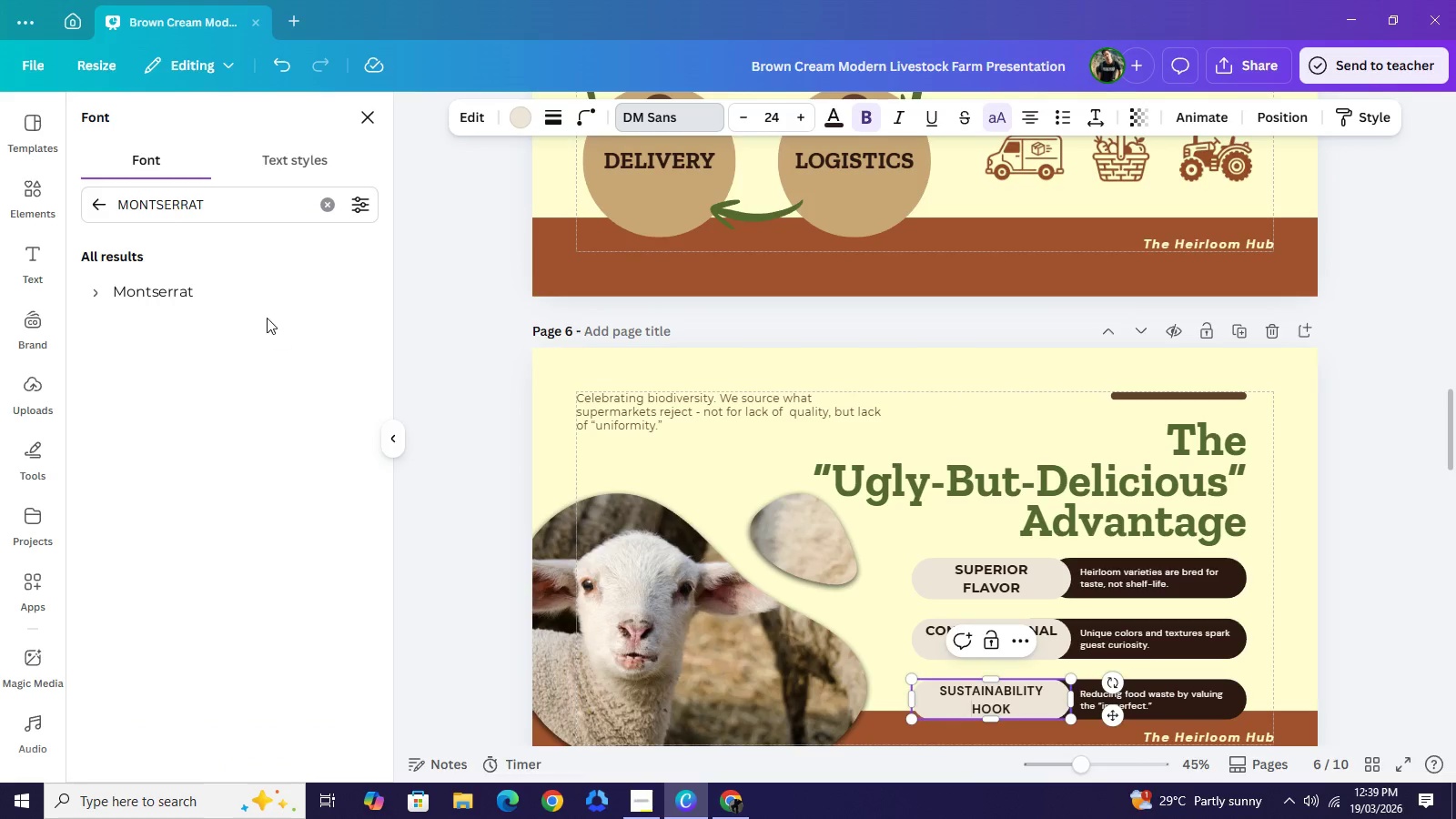 
left_click([234, 296])
 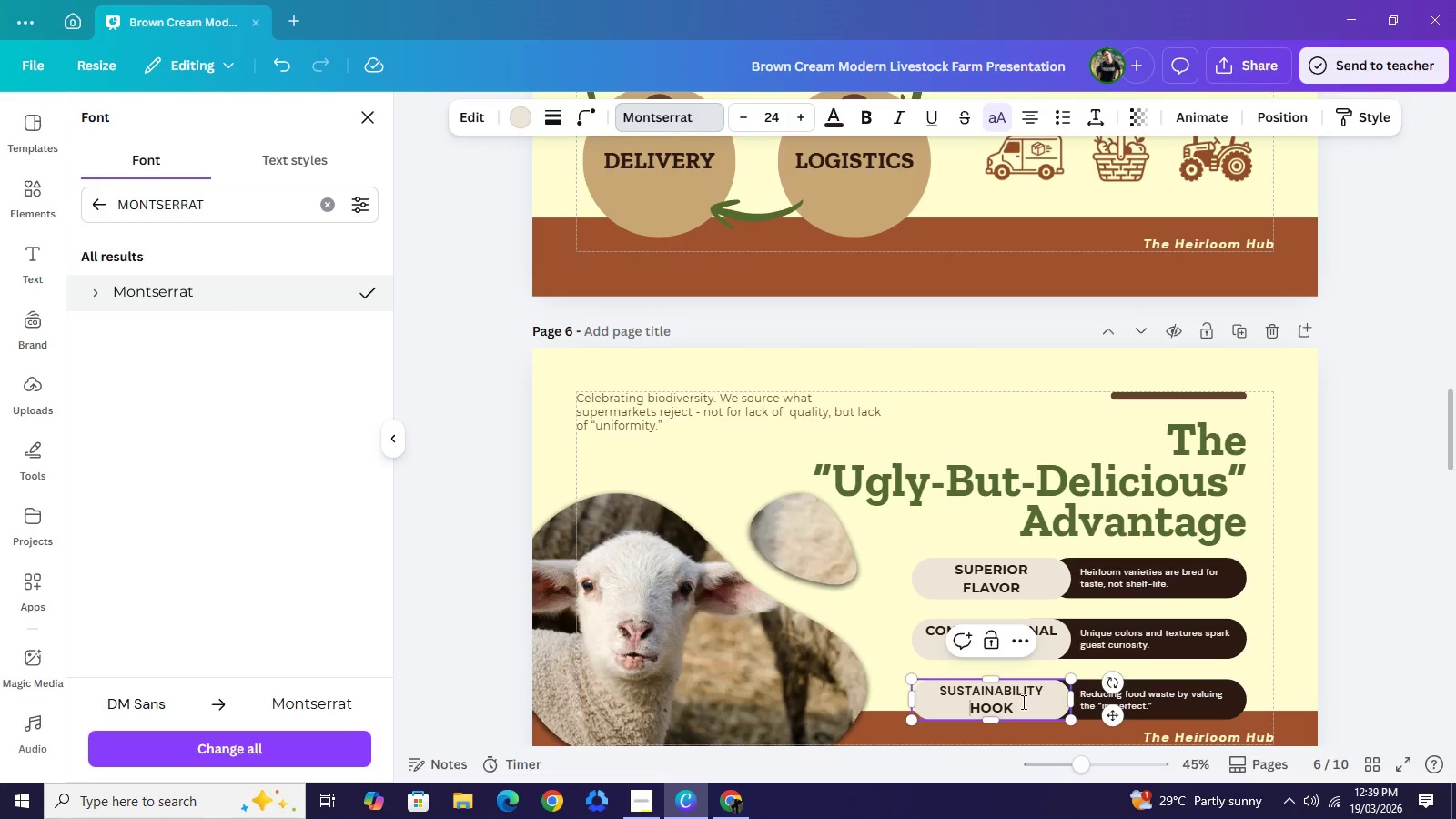 
left_click([1021, 693])
 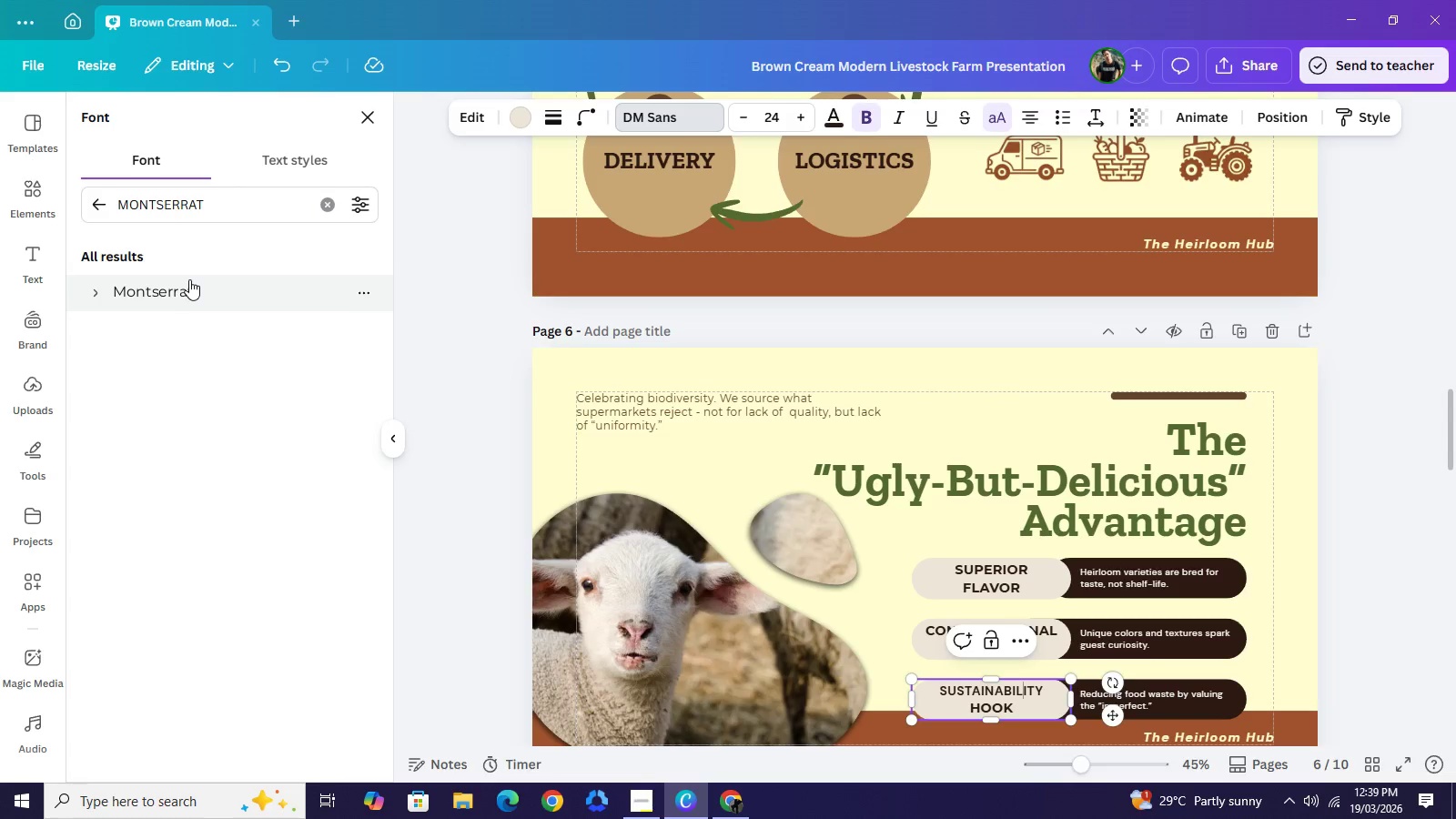 
left_click([189, 279])
 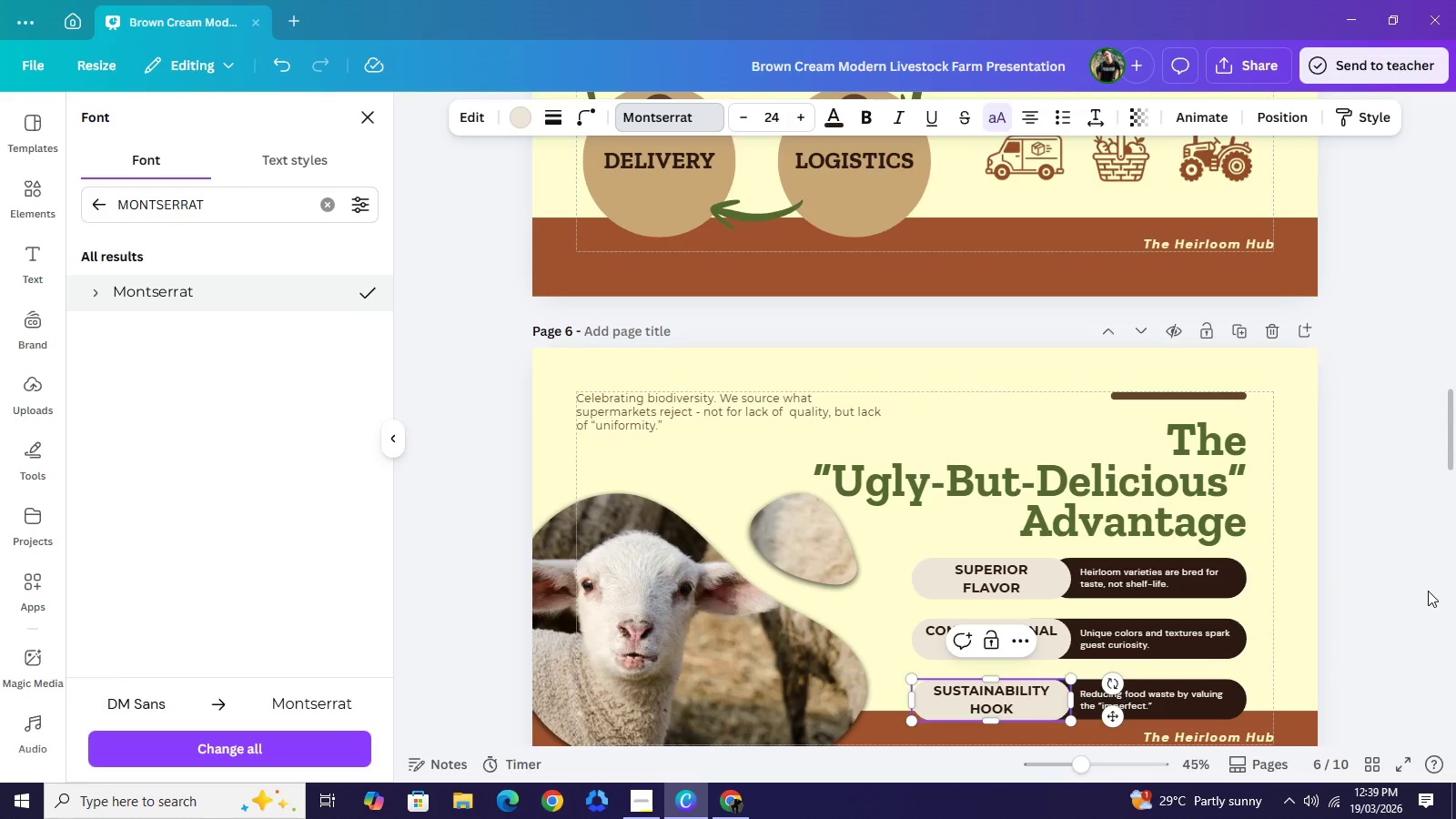 
left_click([1428, 591])
 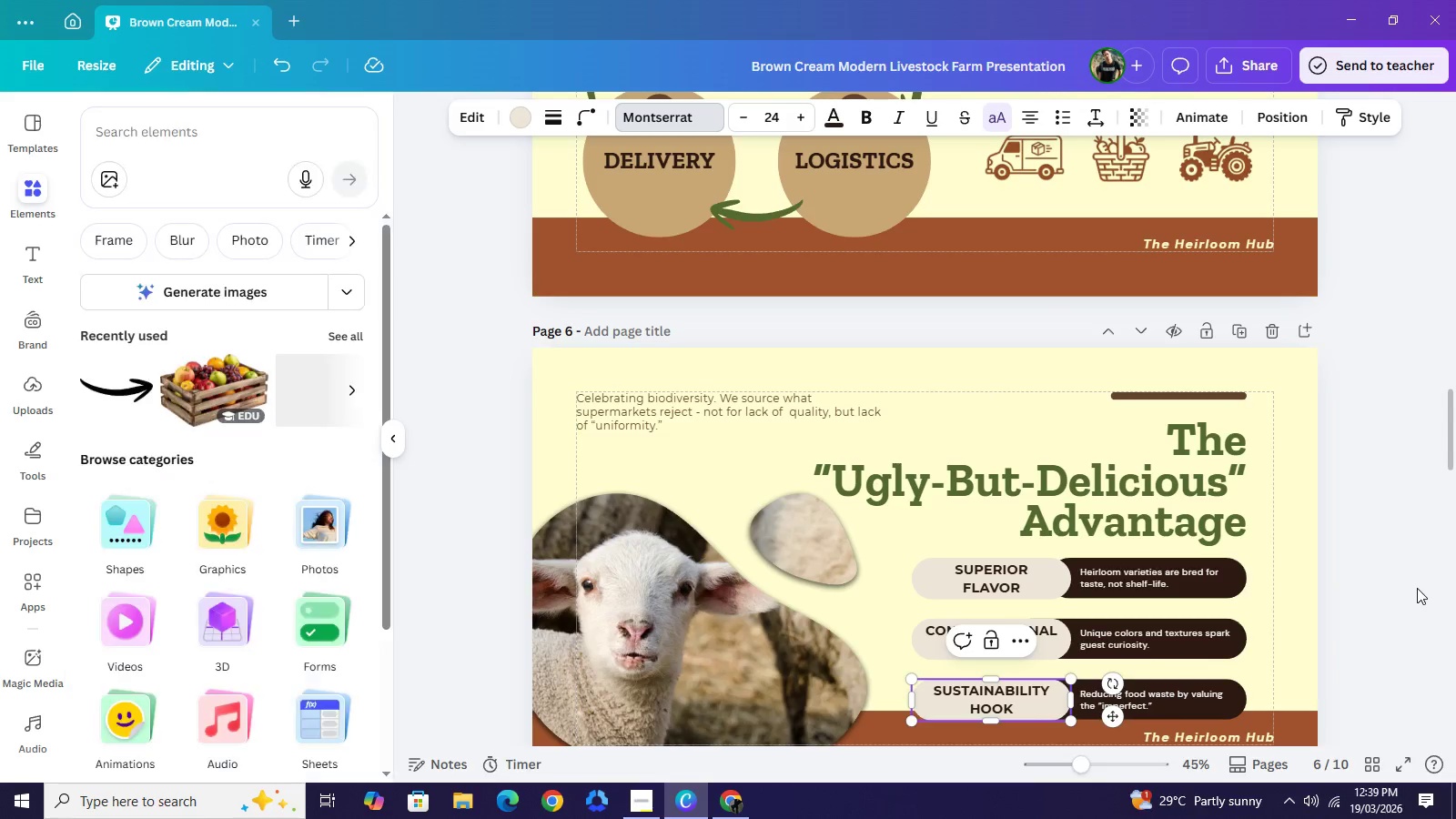 
left_click([1417, 588])
 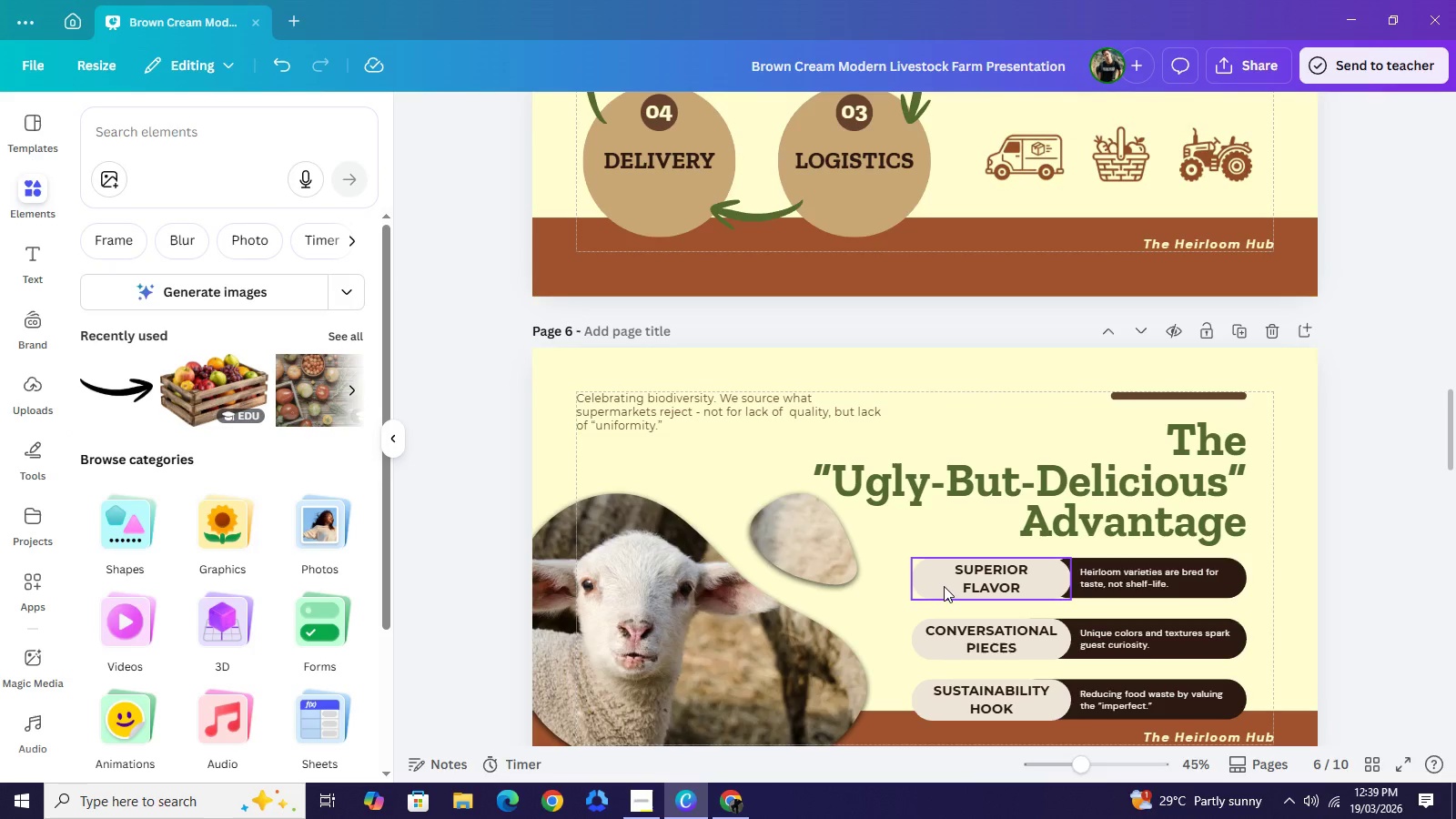 
left_click([932, 586])
 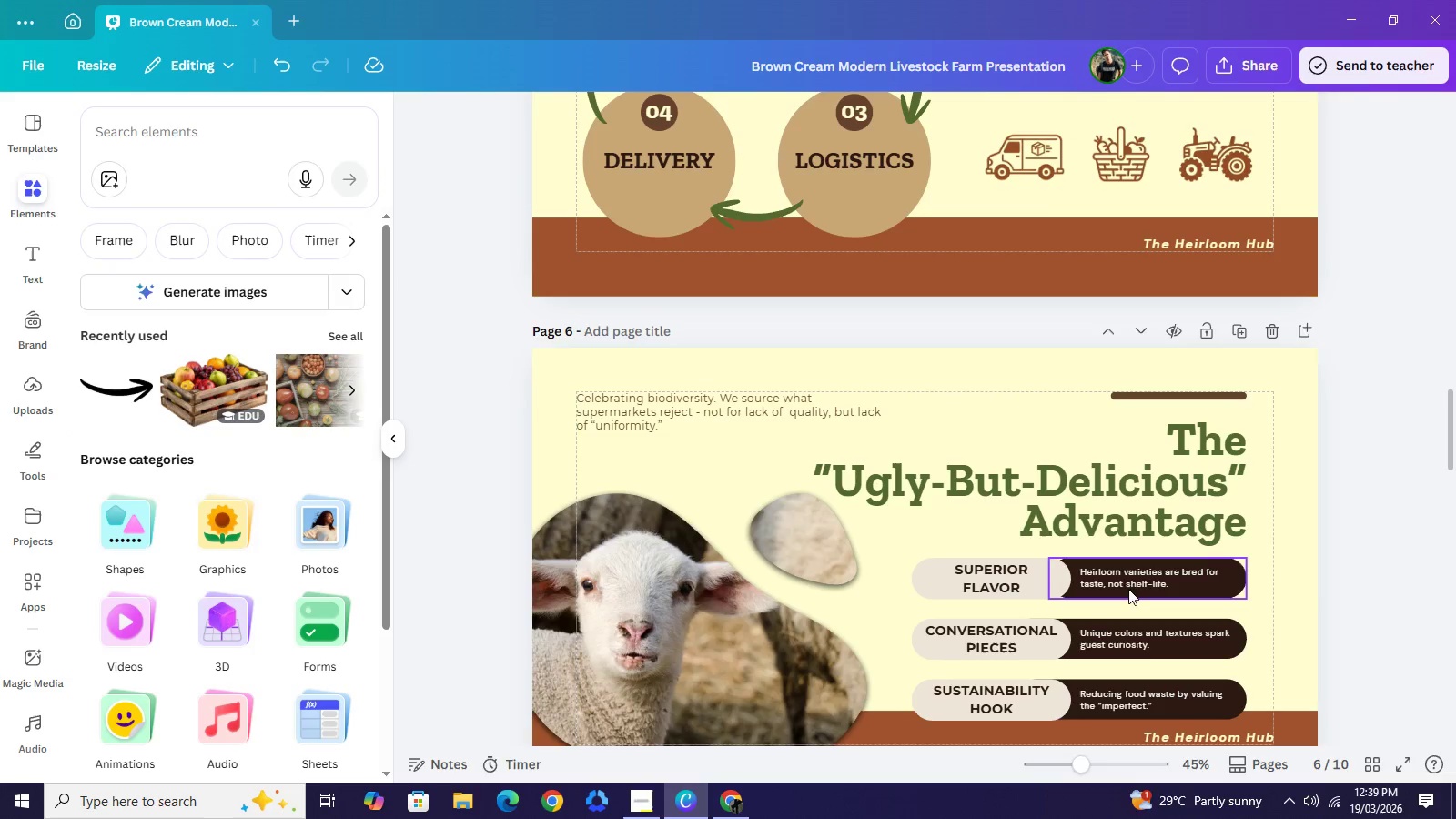 
left_click([1133, 577])
 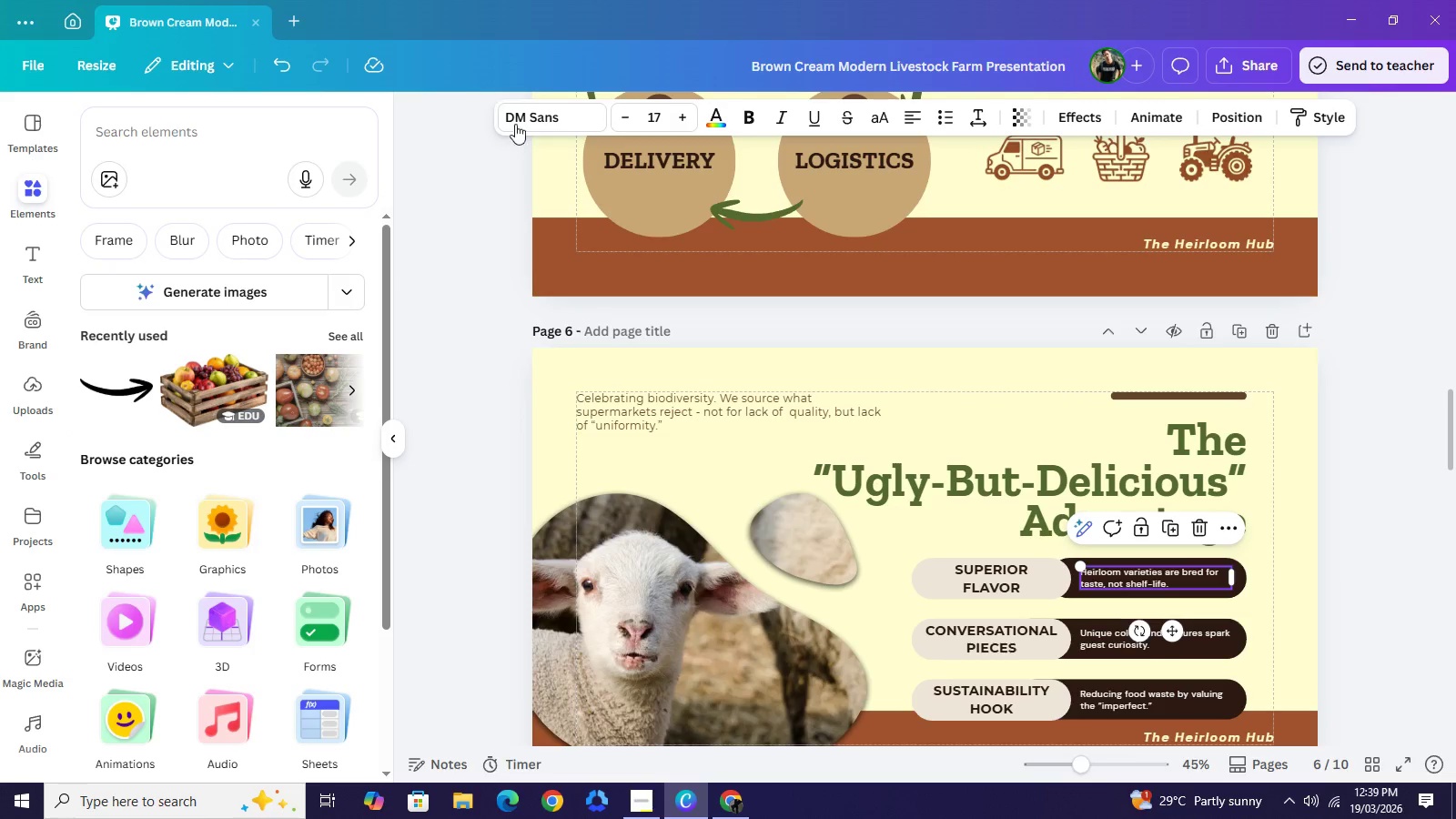 
left_click([518, 119])
 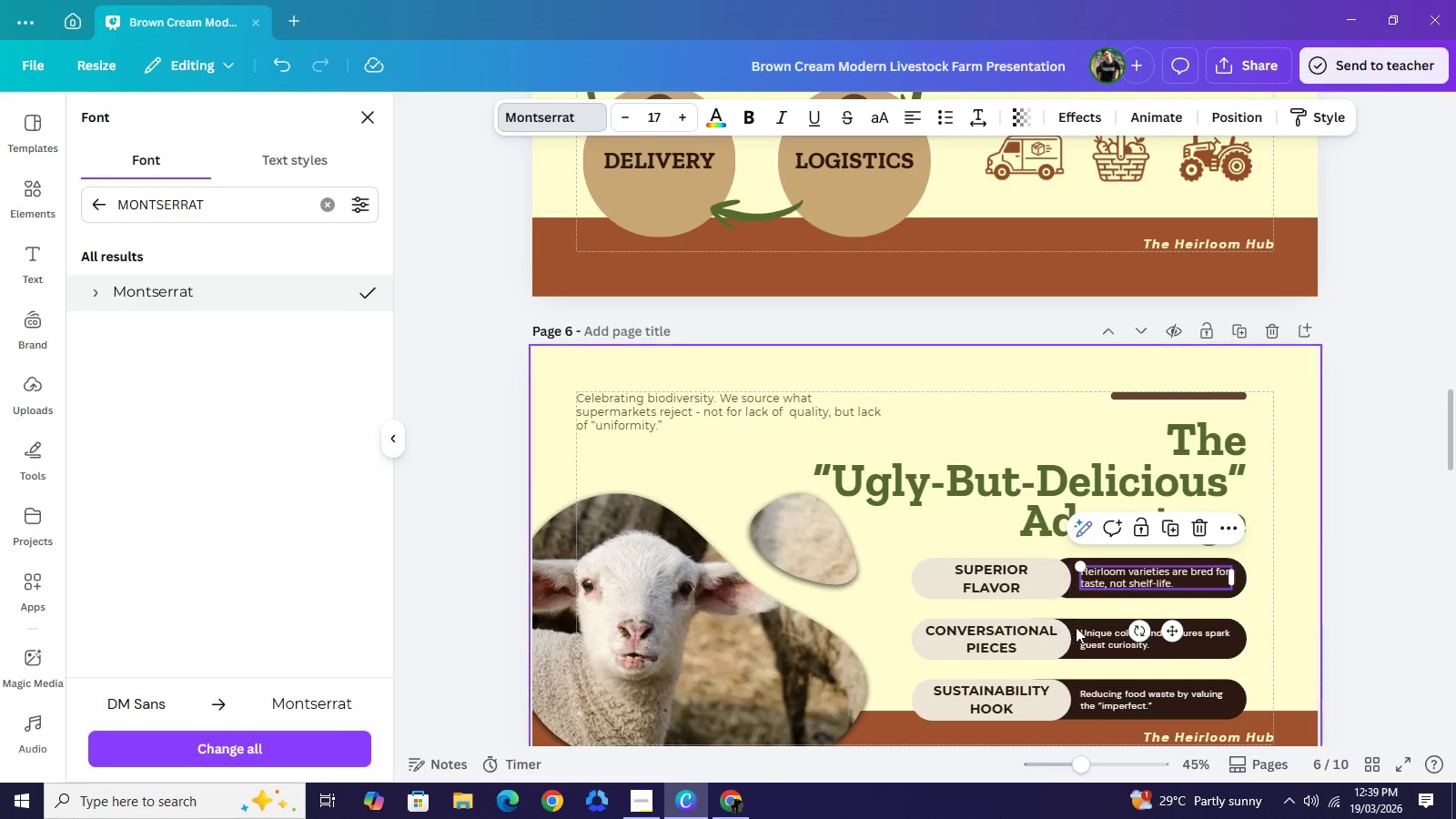 
left_click([1097, 641])
 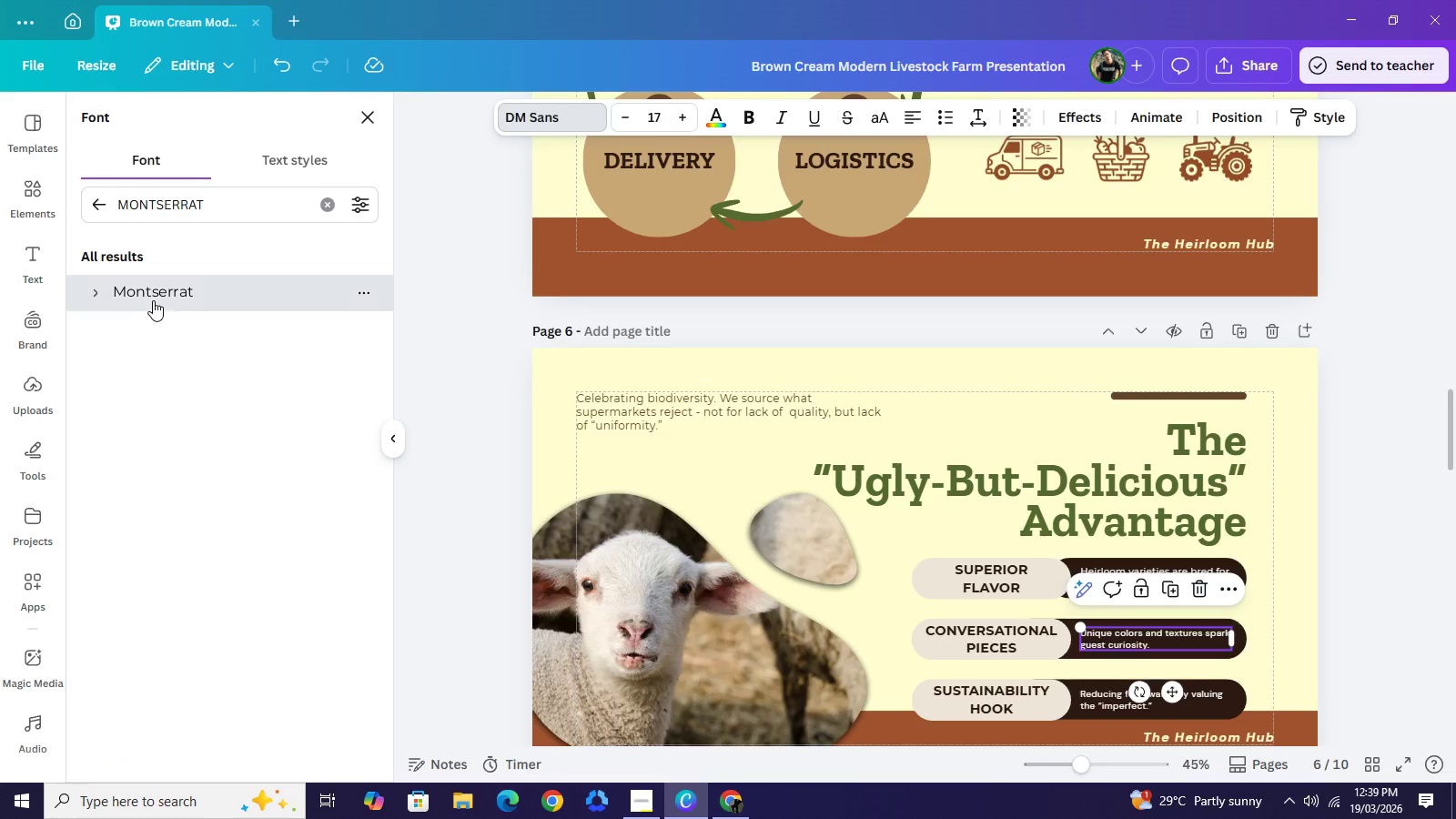 
left_click([153, 300])
 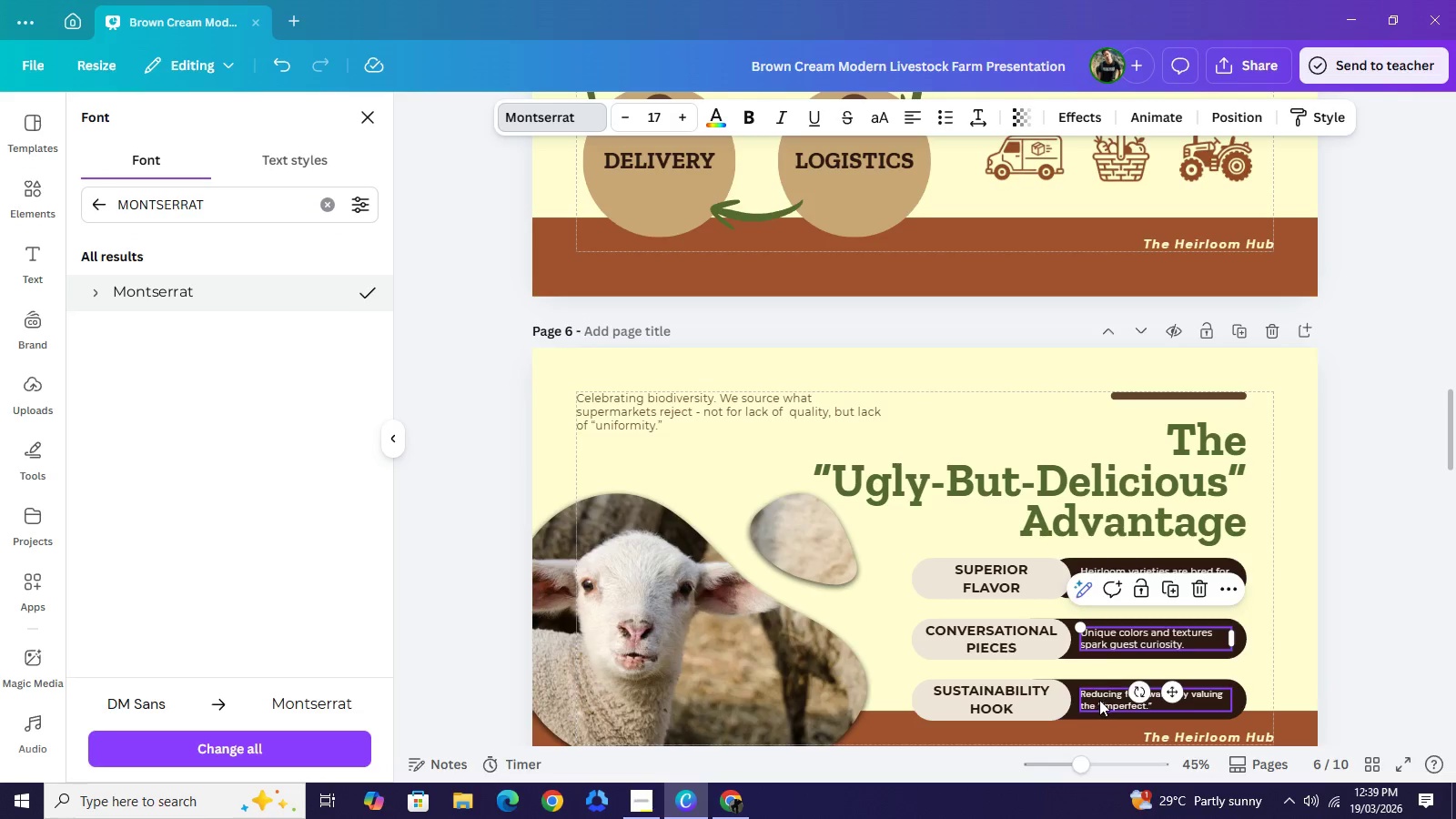 
left_click([1099, 700])
 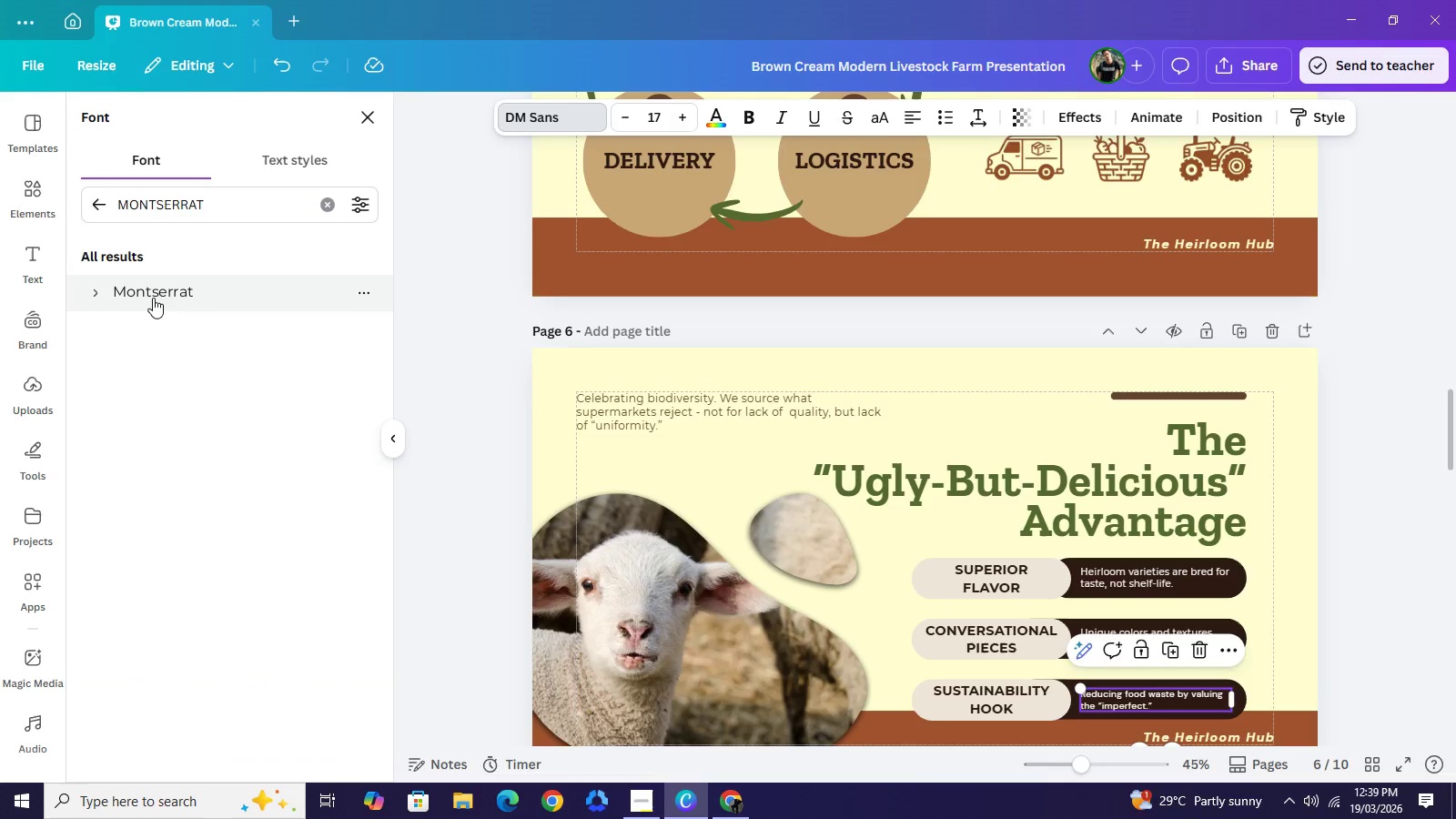 
left_click([153, 298])
 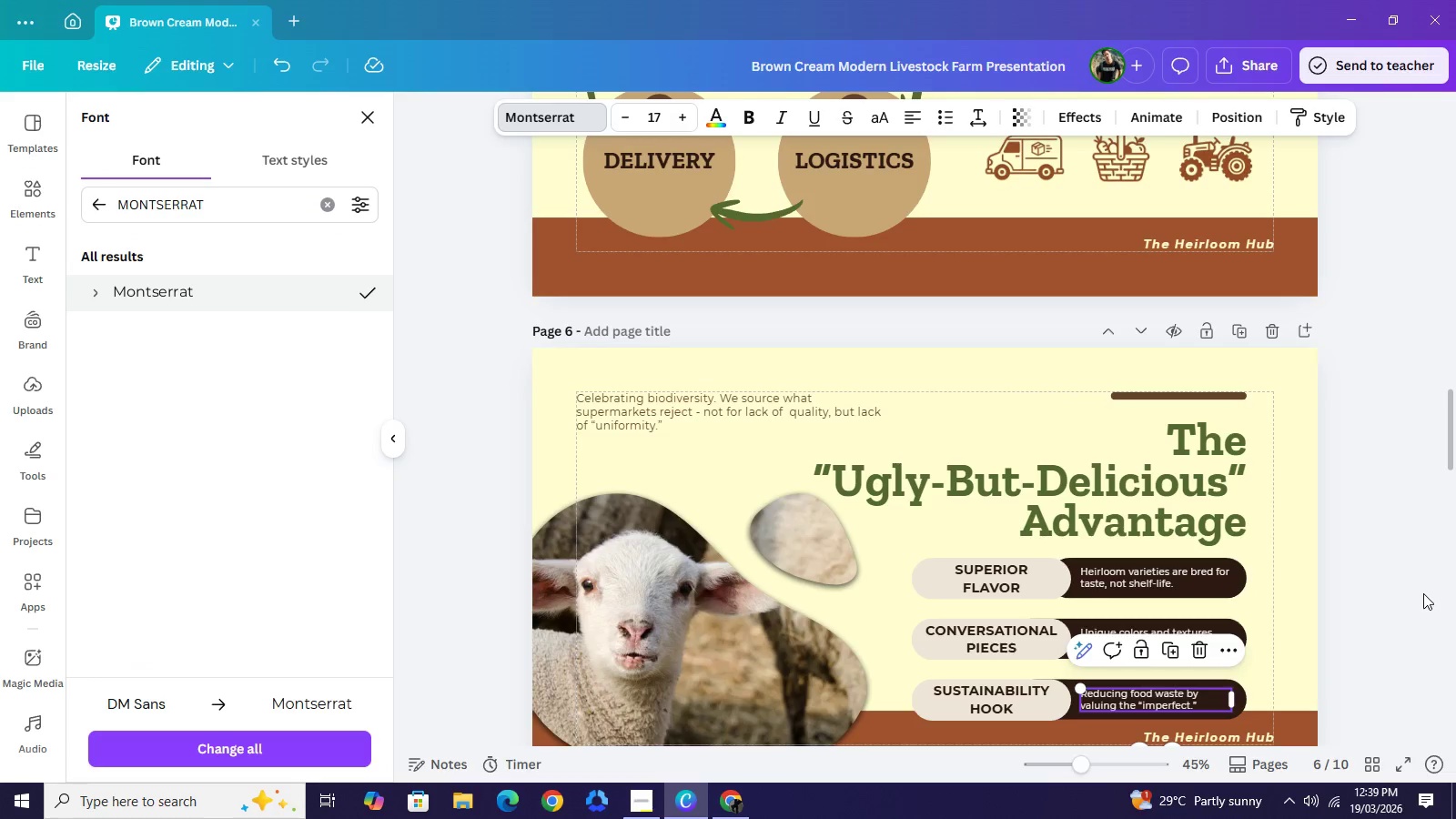 
left_click([1423, 593])
 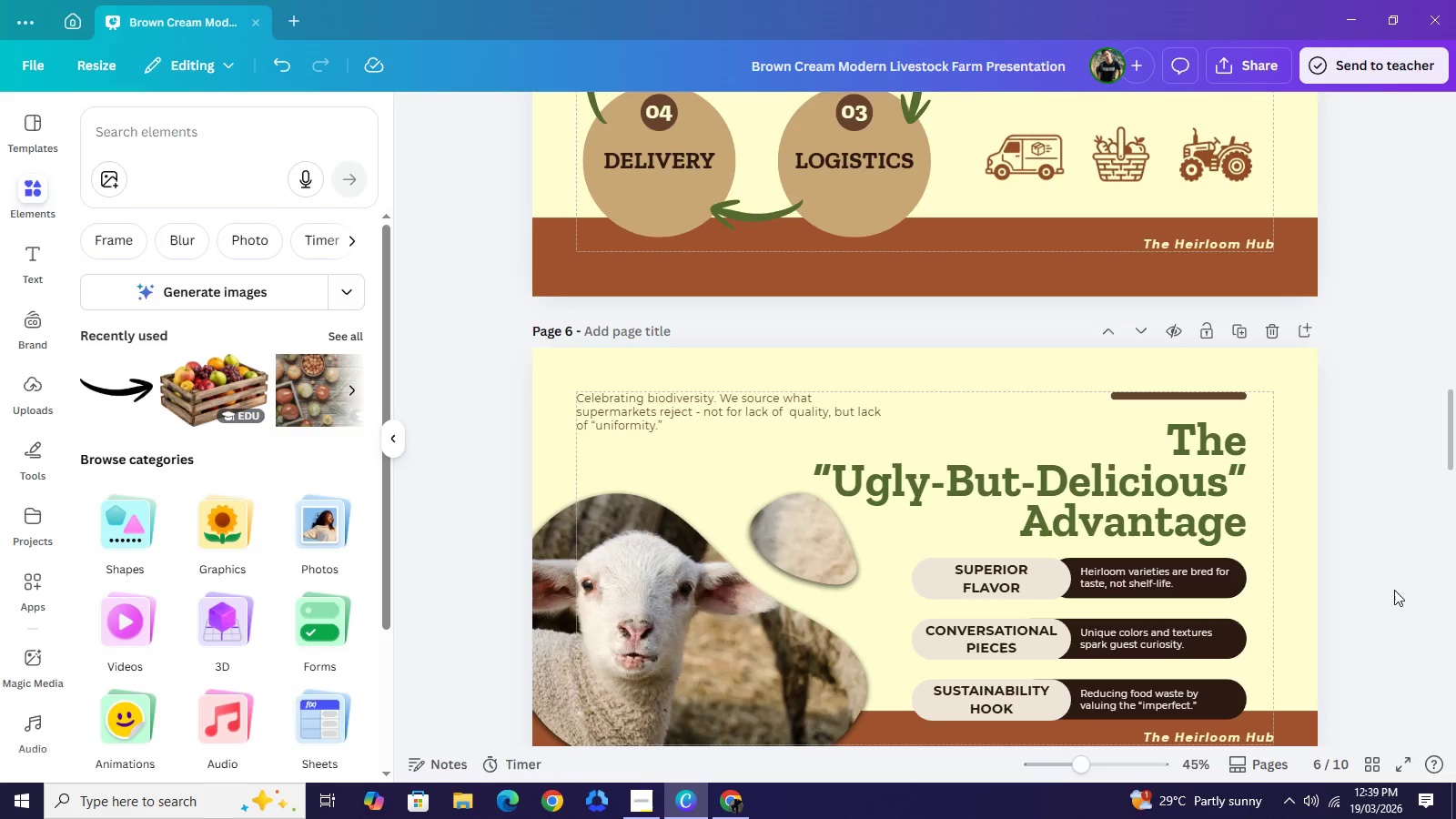 
wait(6.95)
 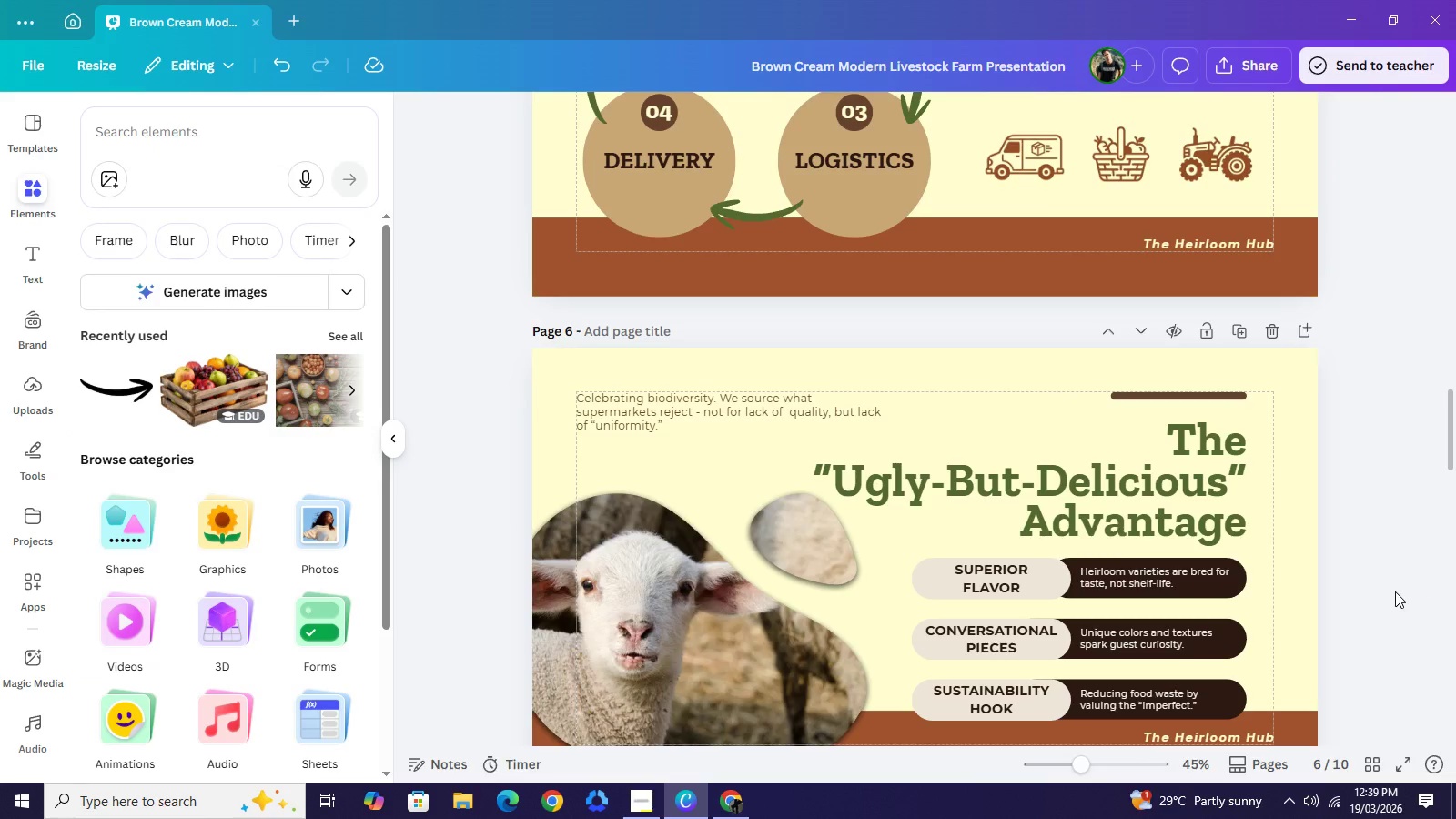 
scroll: coordinate [915, 662], scroll_direction: down, amount: 1.0
 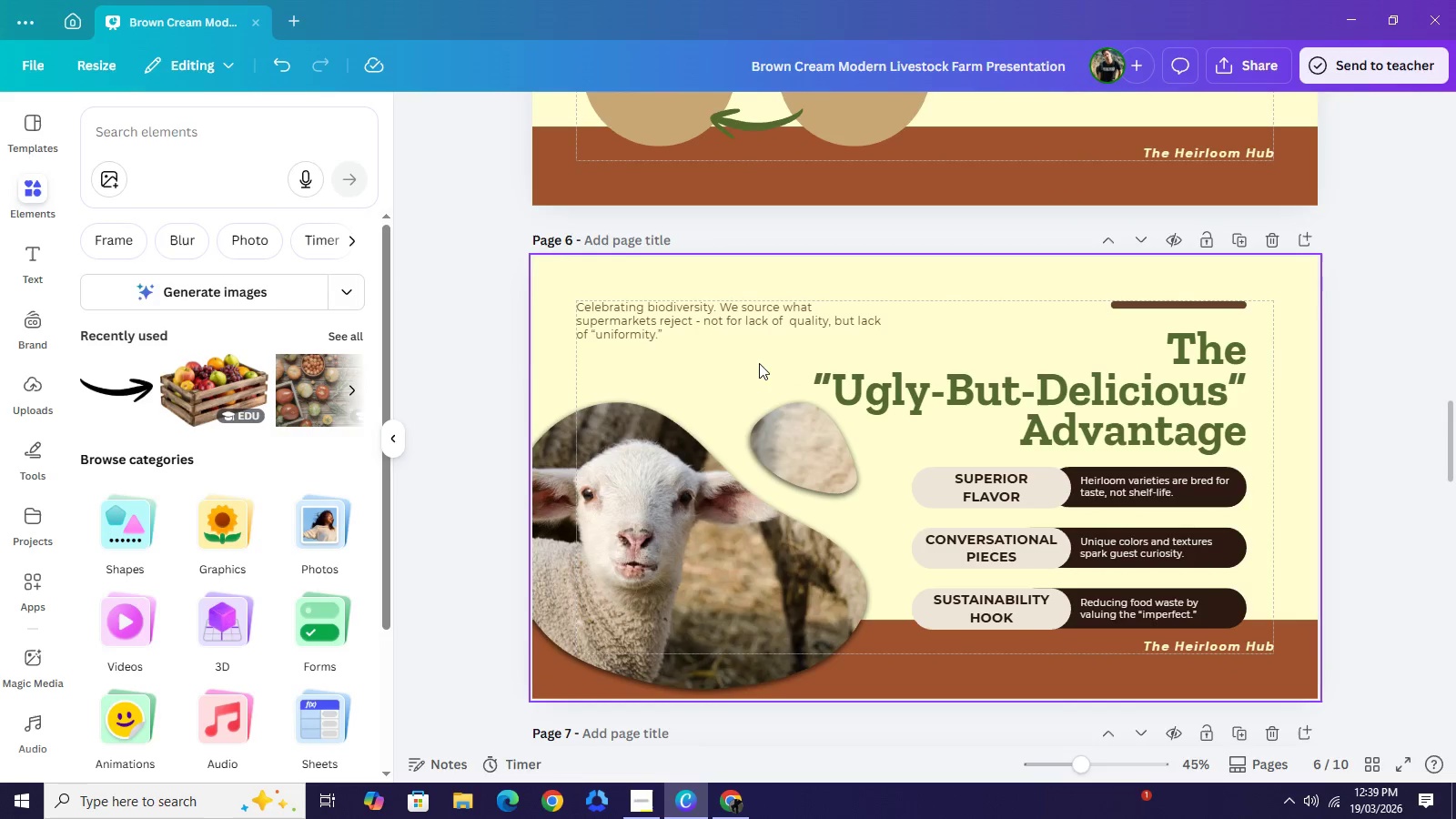 
wait(9.54)
 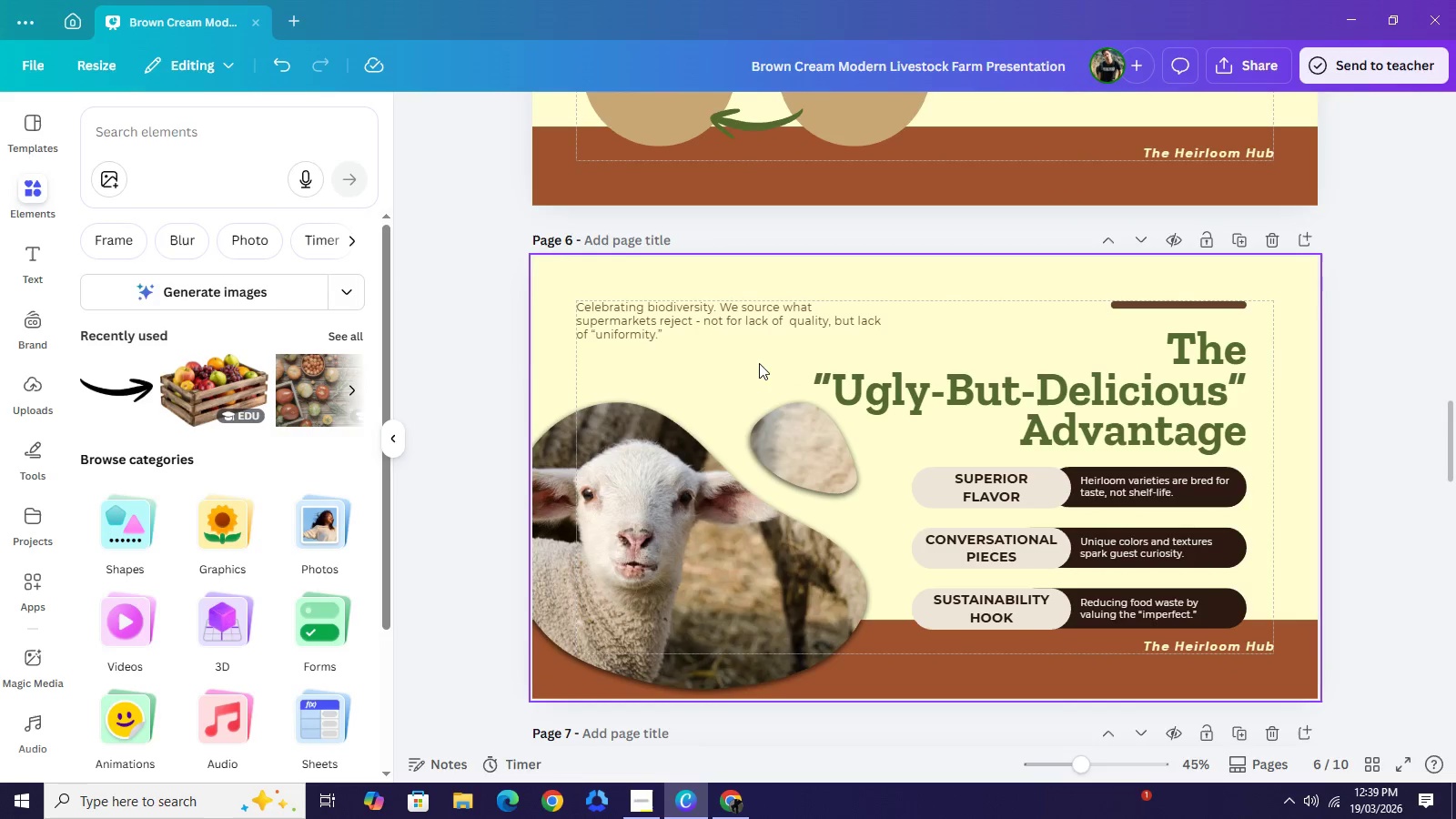 
scroll: coordinate [1378, 400], scroll_direction: up, amount: 3.0
 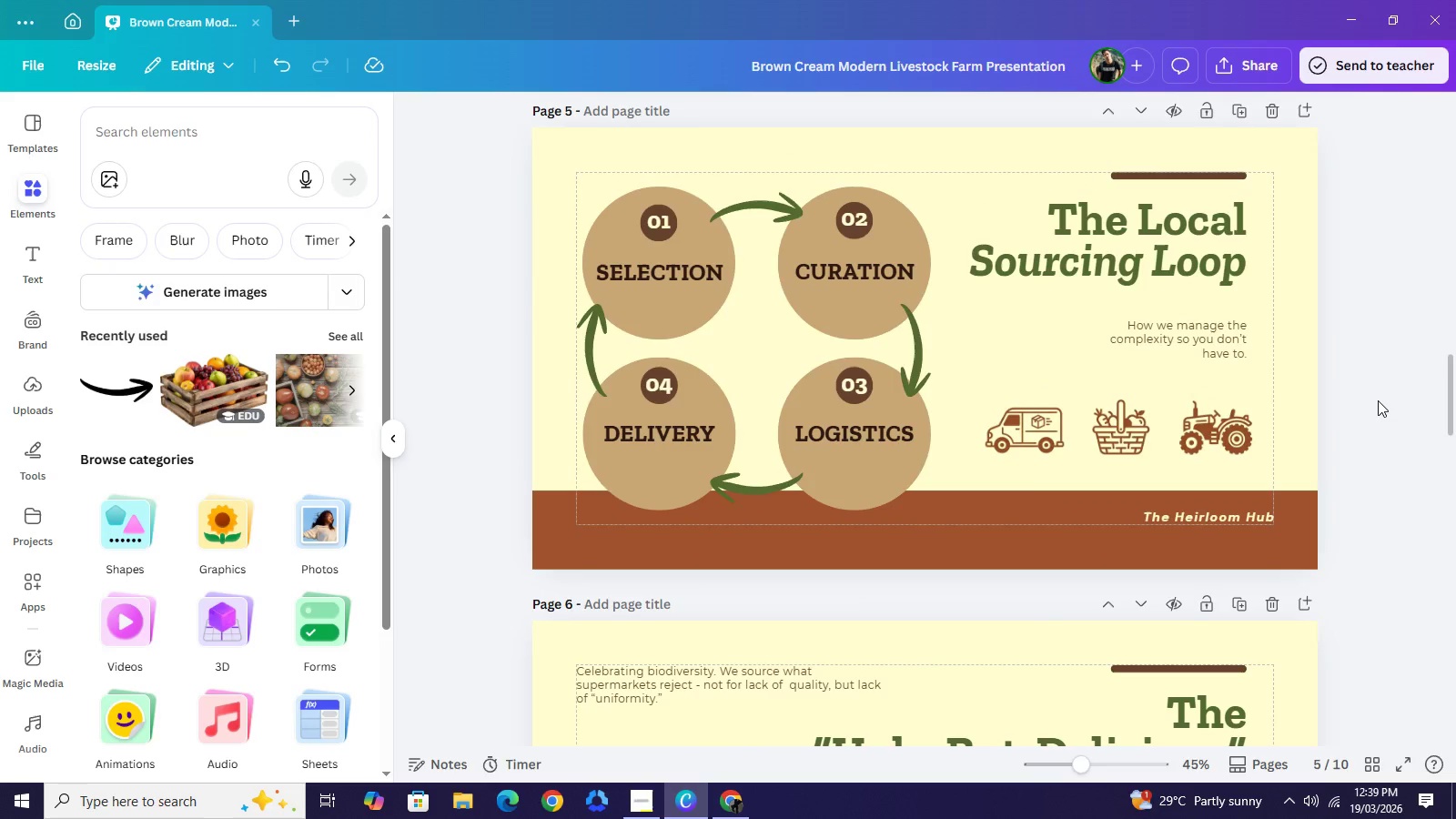 
scroll: coordinate [1390, 365], scroll_direction: down, amount: 4.0
 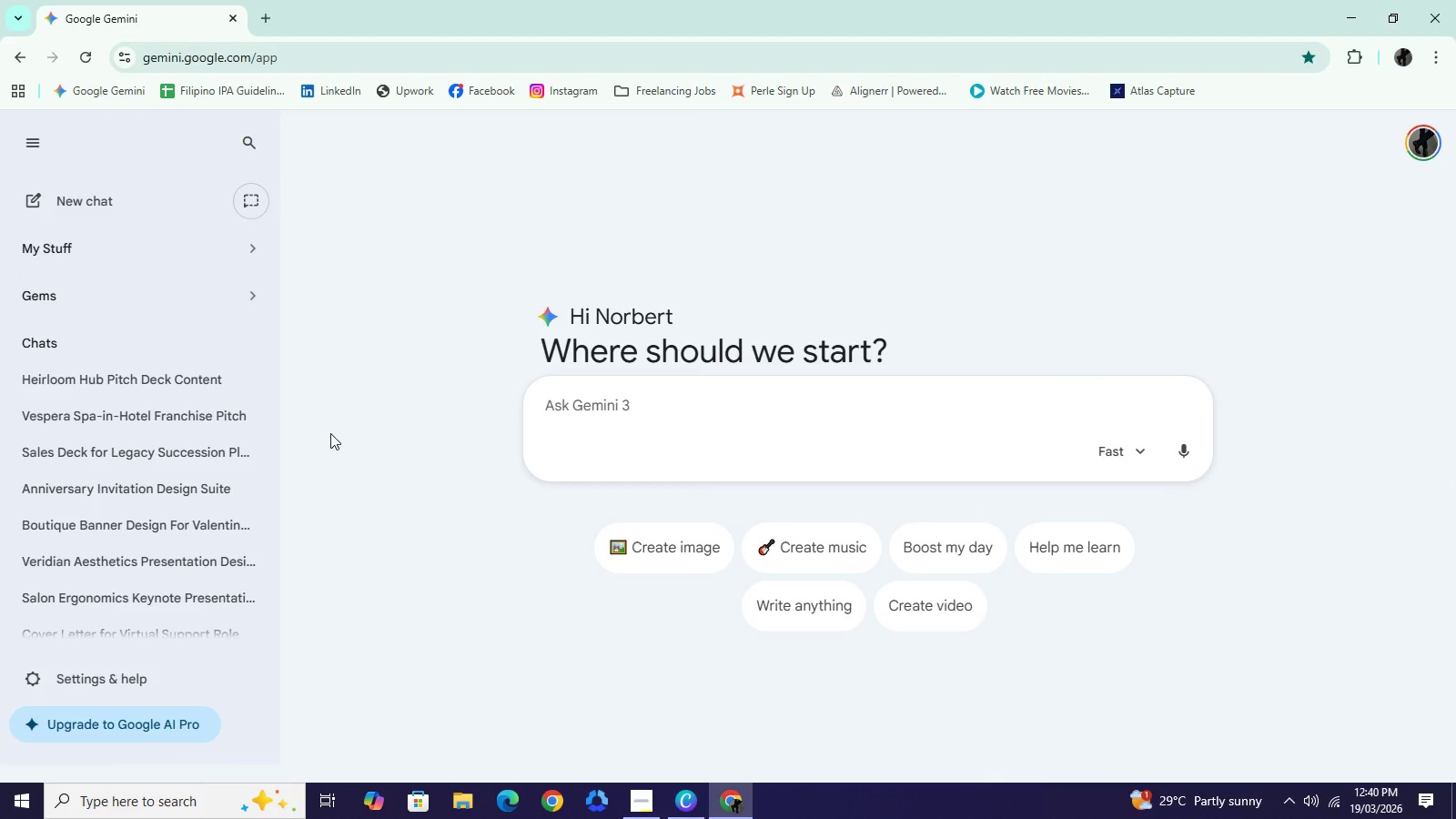 
left_click([91, 380])
 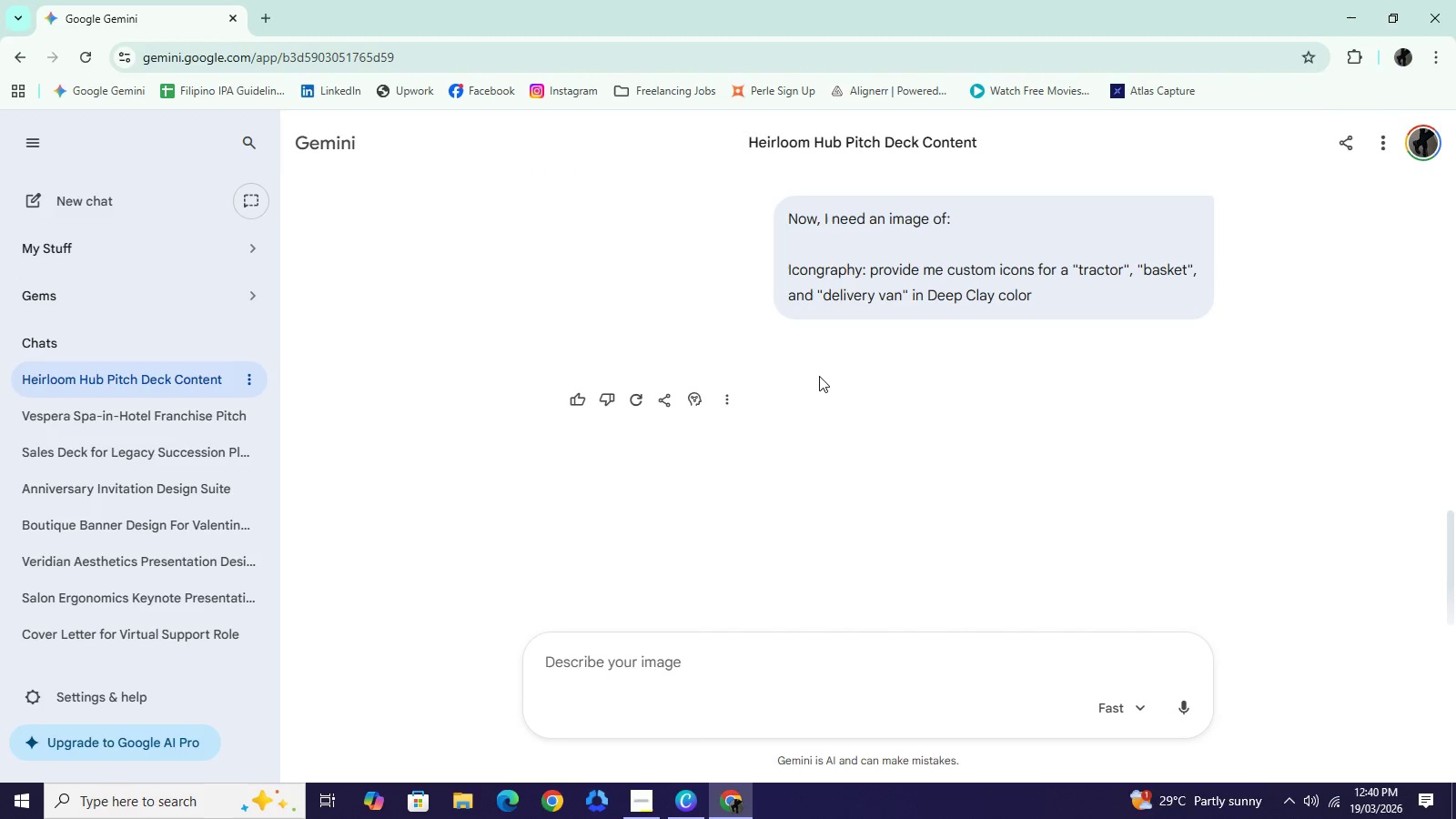 
wait(5.5)
 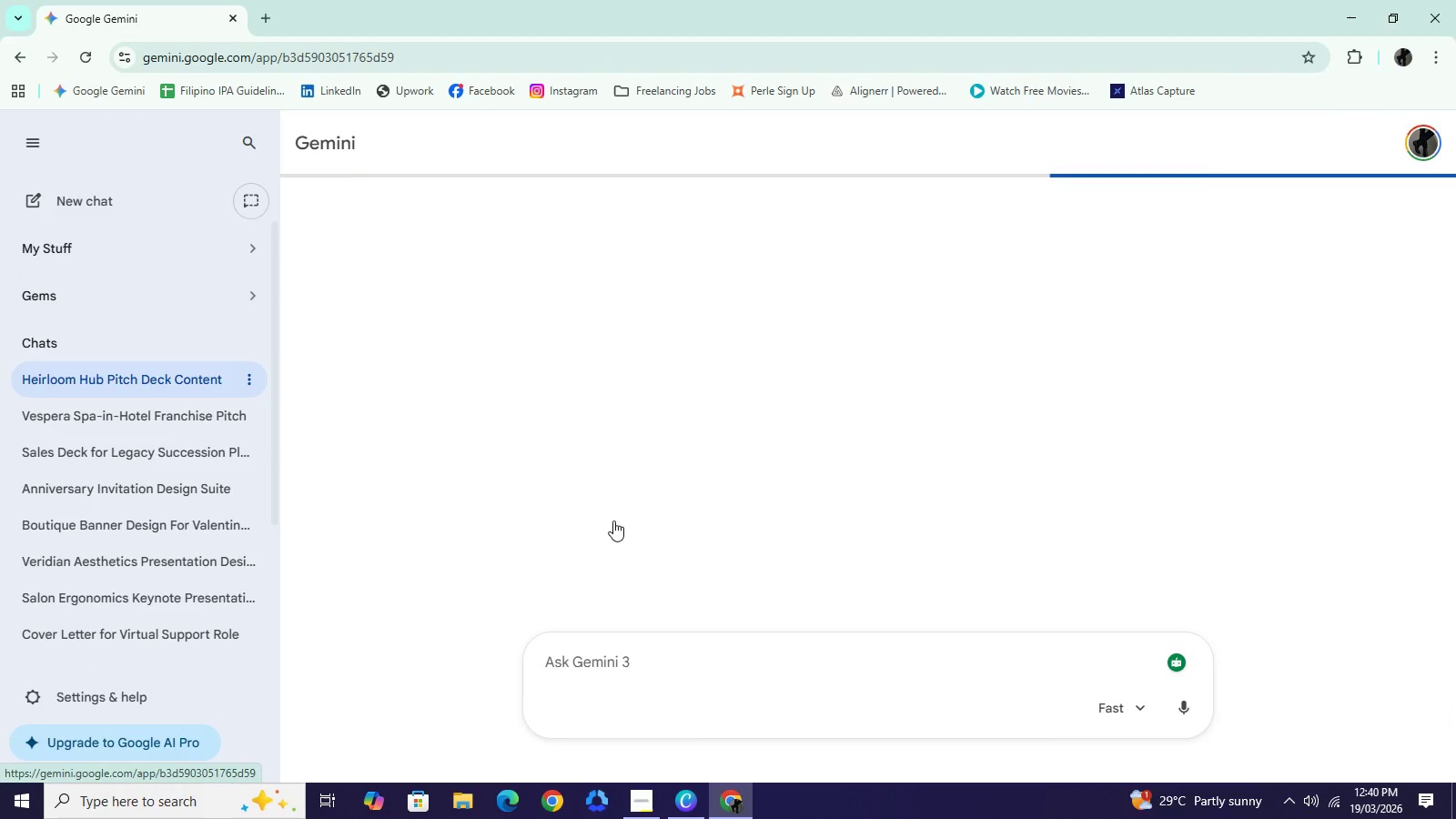 
left_click_drag(start_coordinate=[961, 210], to_coordinate=[784, 220])
 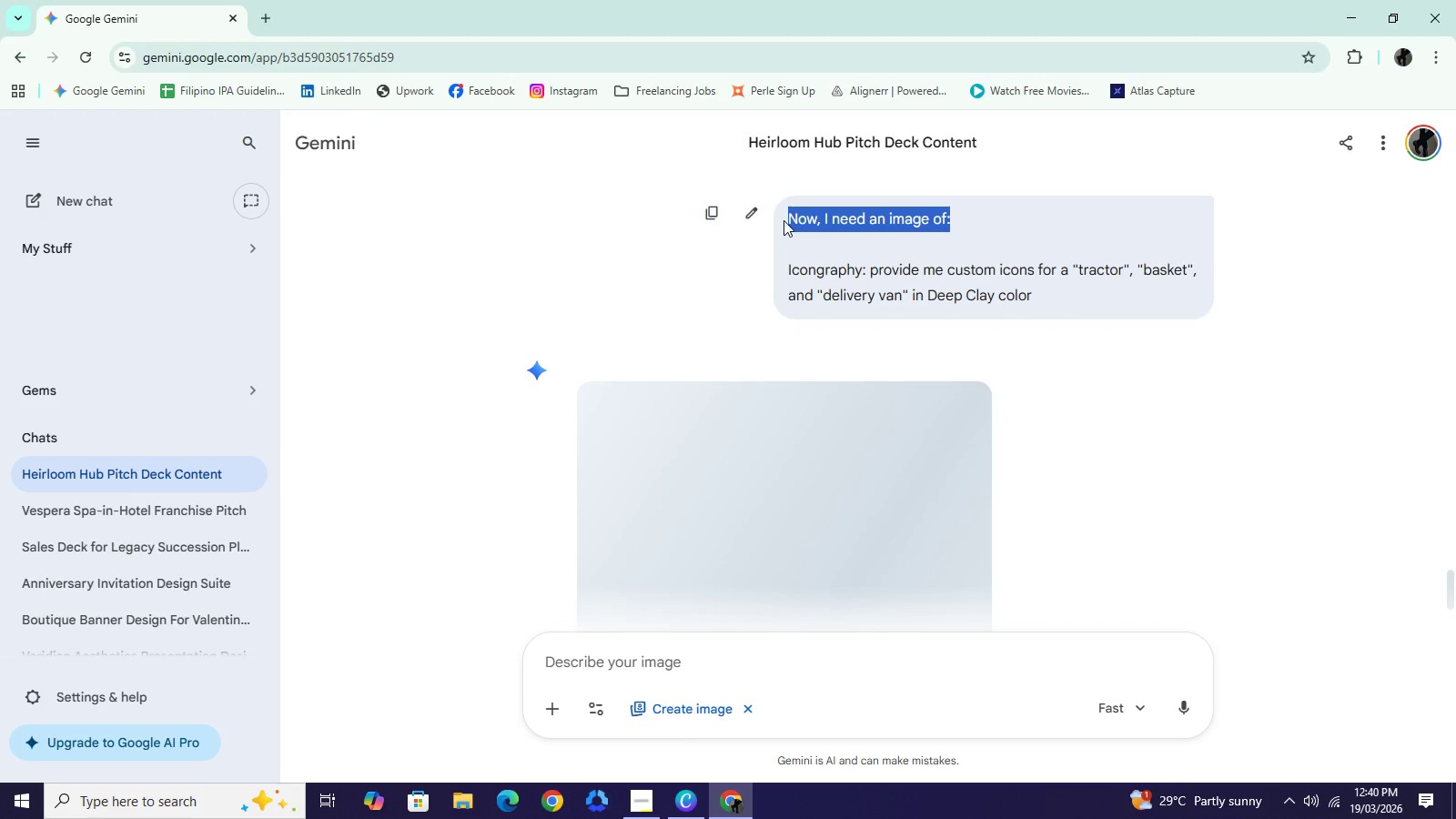 
key(Control+C)
 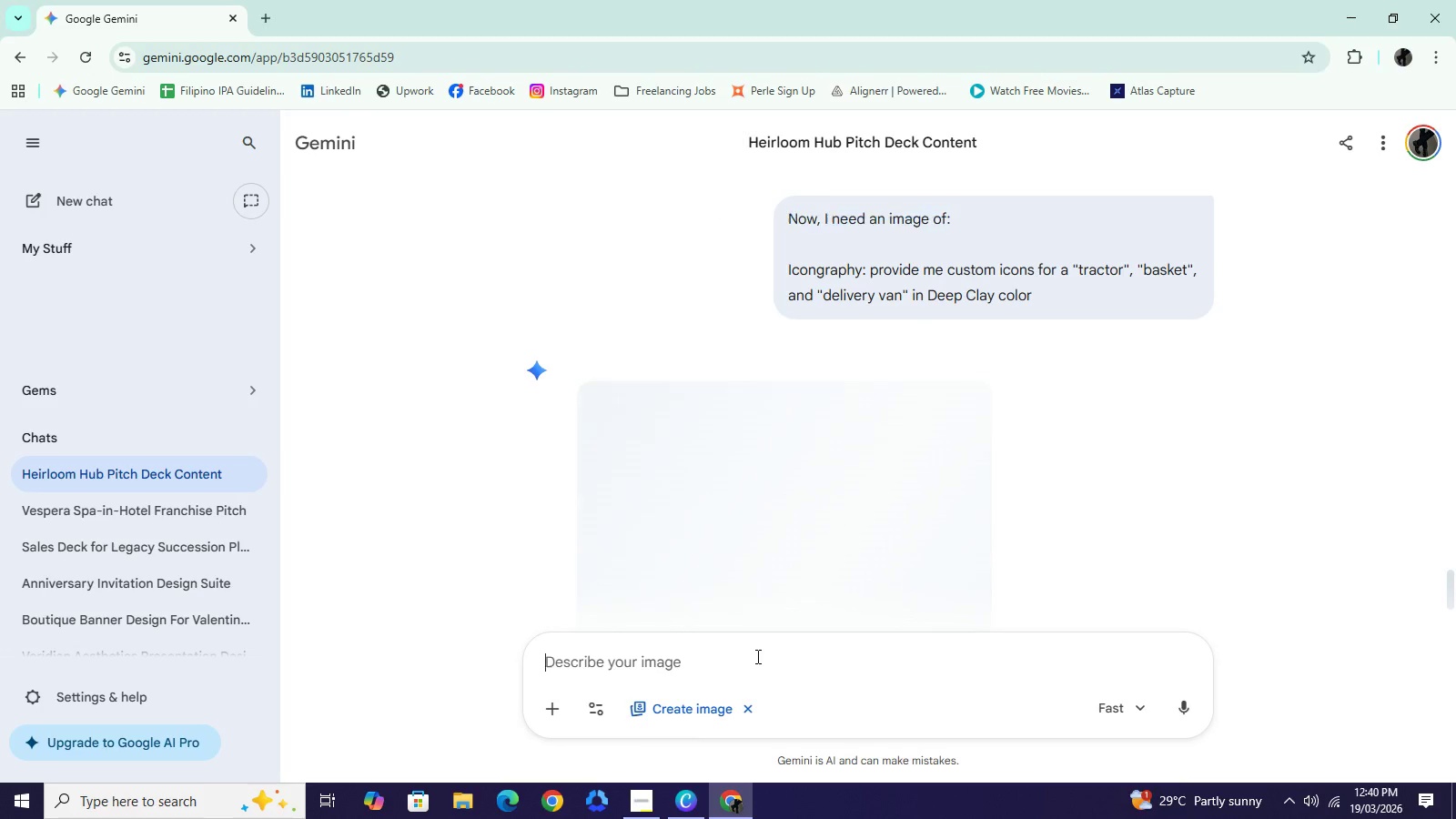 
left_click([756, 656])
 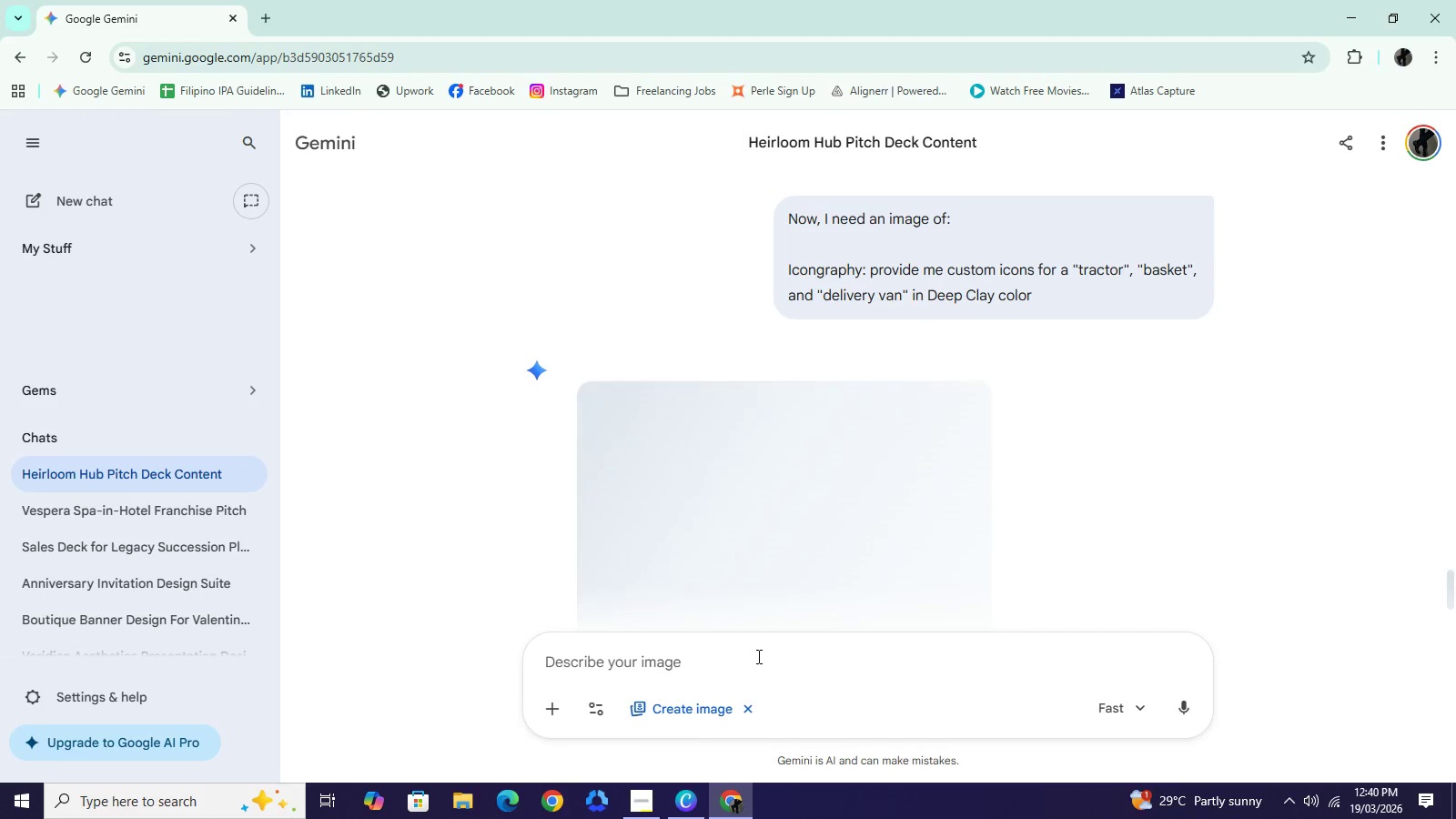 
key(Control+ControlLeft)
 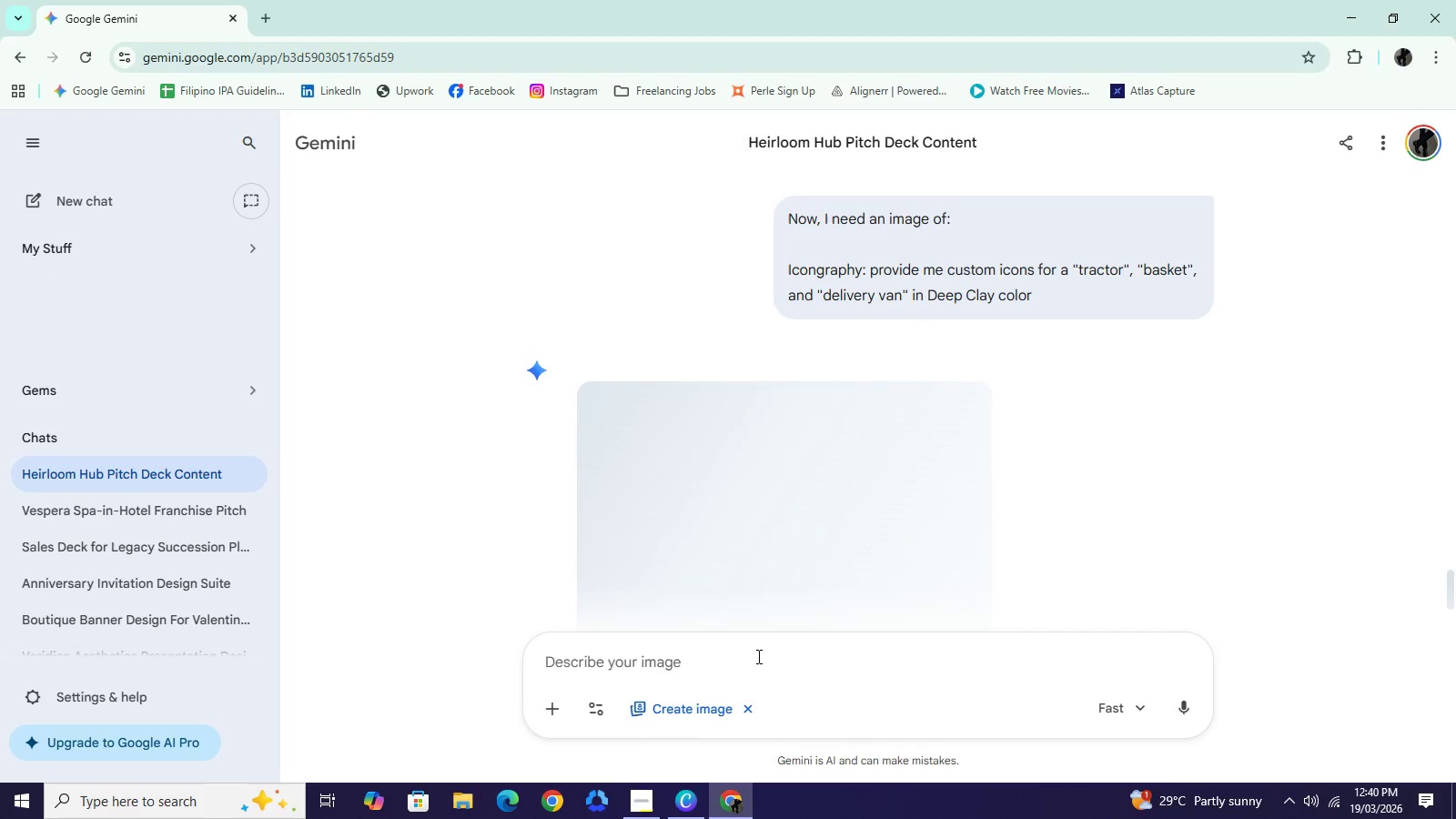 
key(Control+V)
 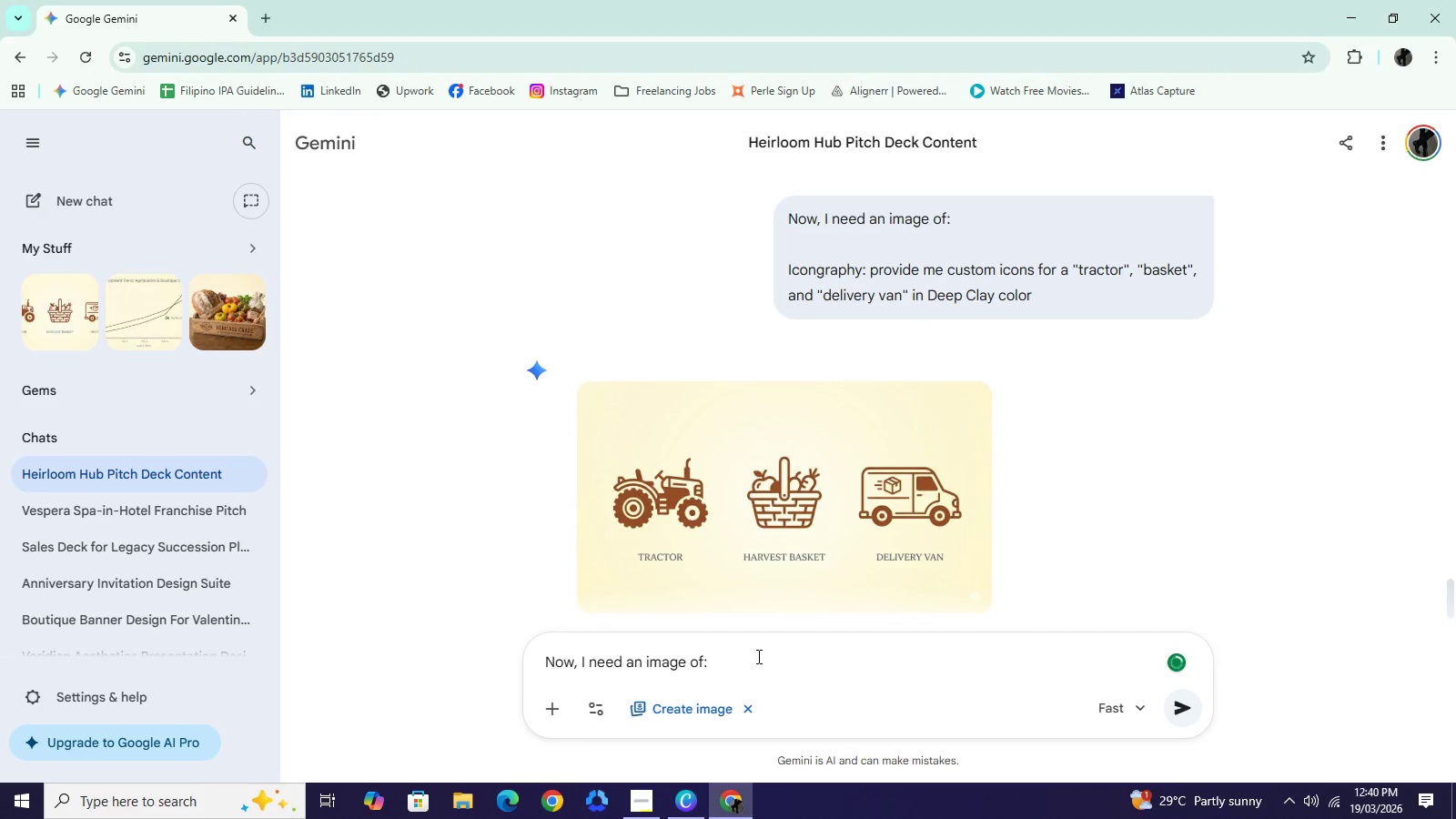 
key(Shift+Enter)
 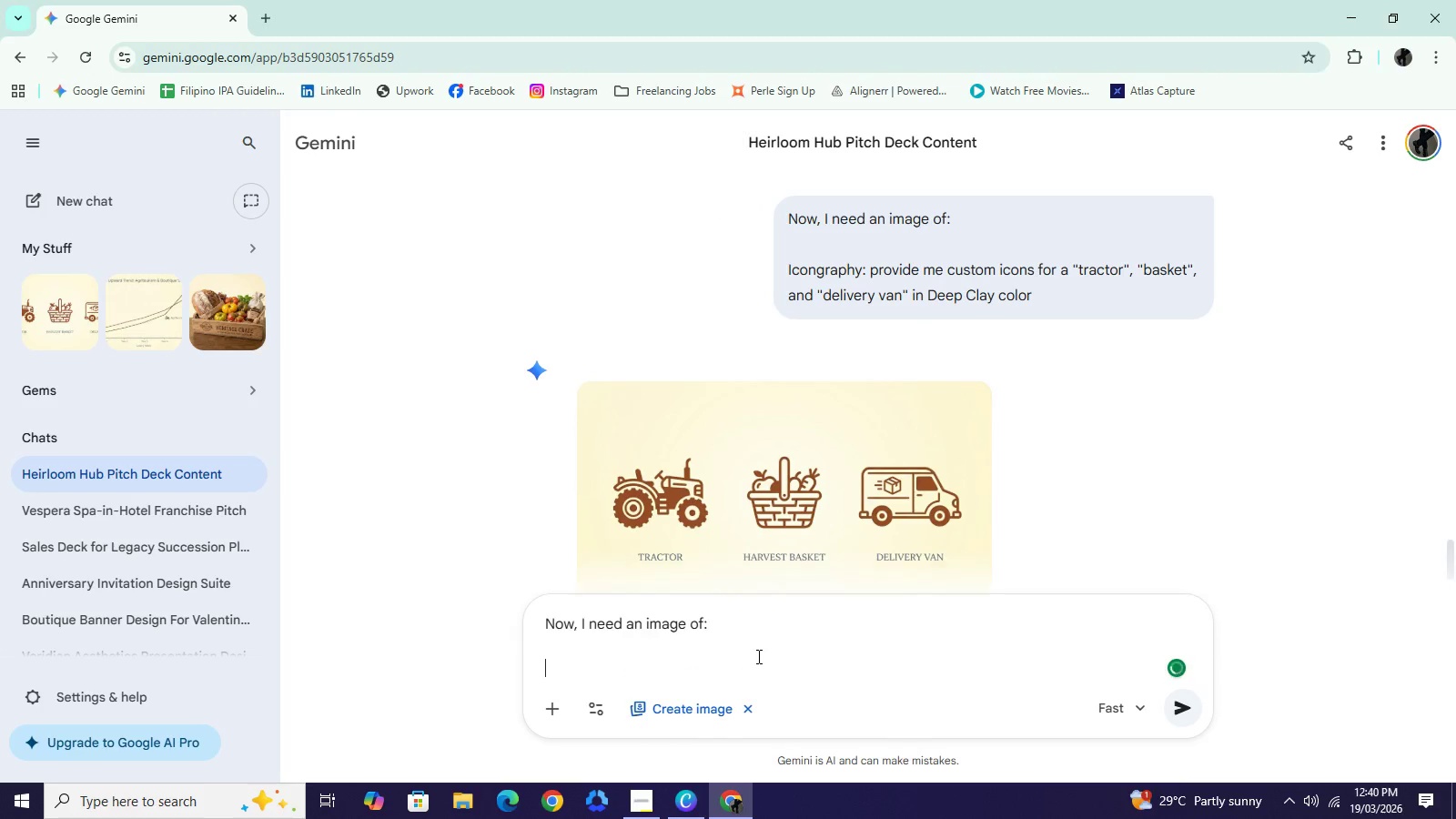 
key(Shift+Enter)
 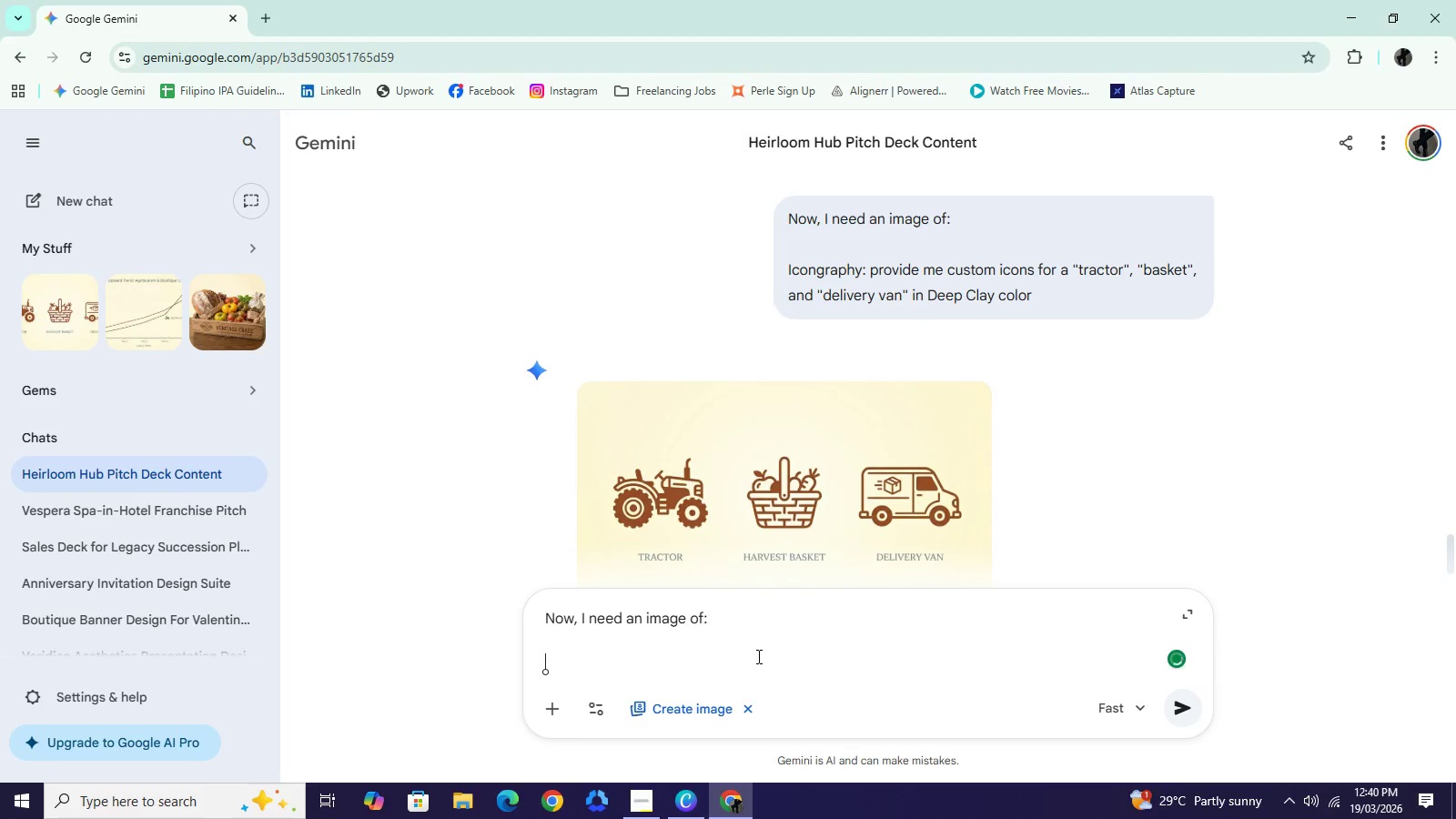 
type( a stunning gallery of 4-5 heirloom vegetable varuet)
key(Backspace)
key(Backspace)
key(Backspace)
type(ieties (Purple ca)
key(Backspace)
key(Backspace)
type(Carrots, Sr)
key(Backspace)
type(triped Tomatoes, and Romanesco).)
 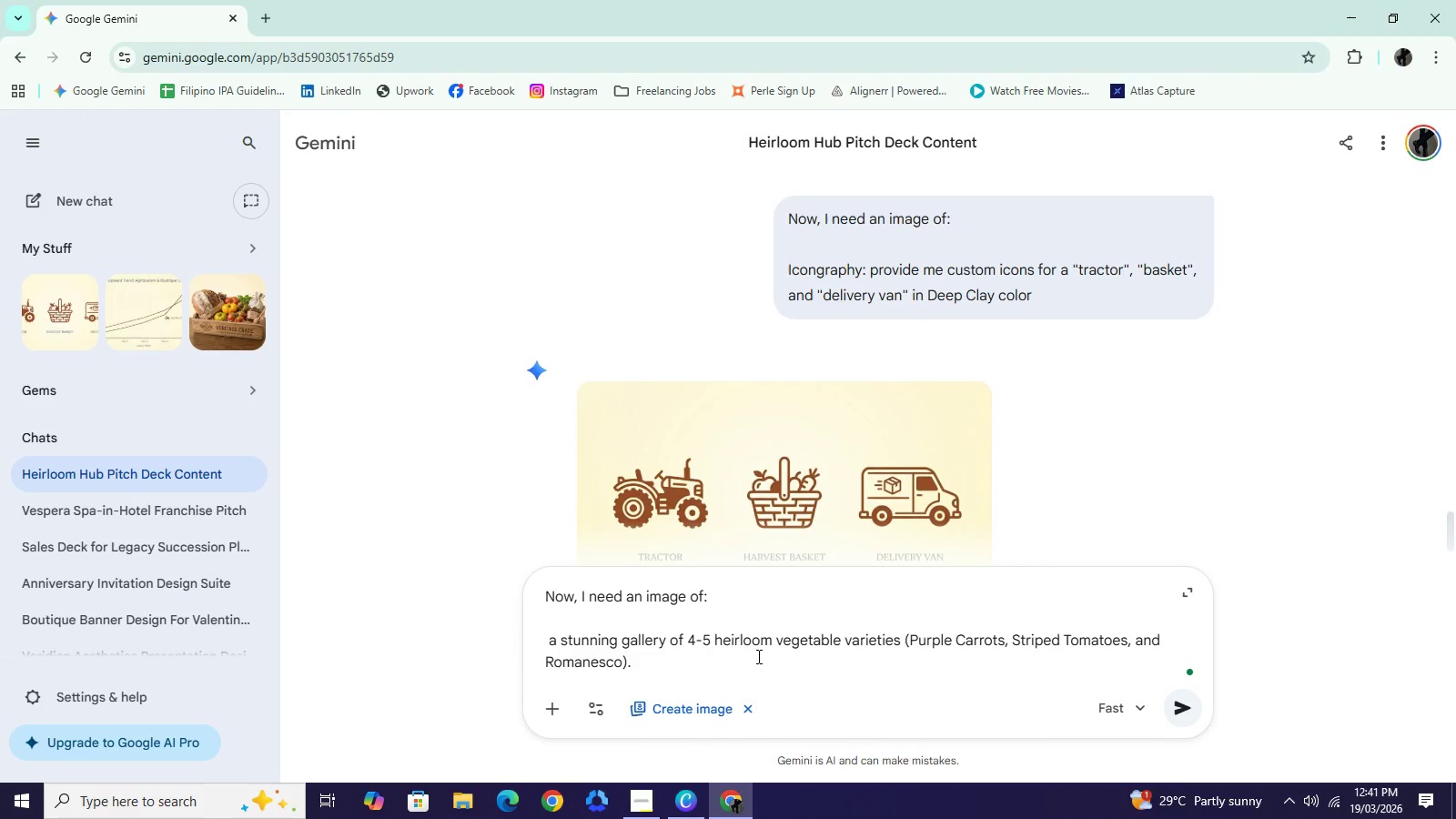 
wait(8.44)
 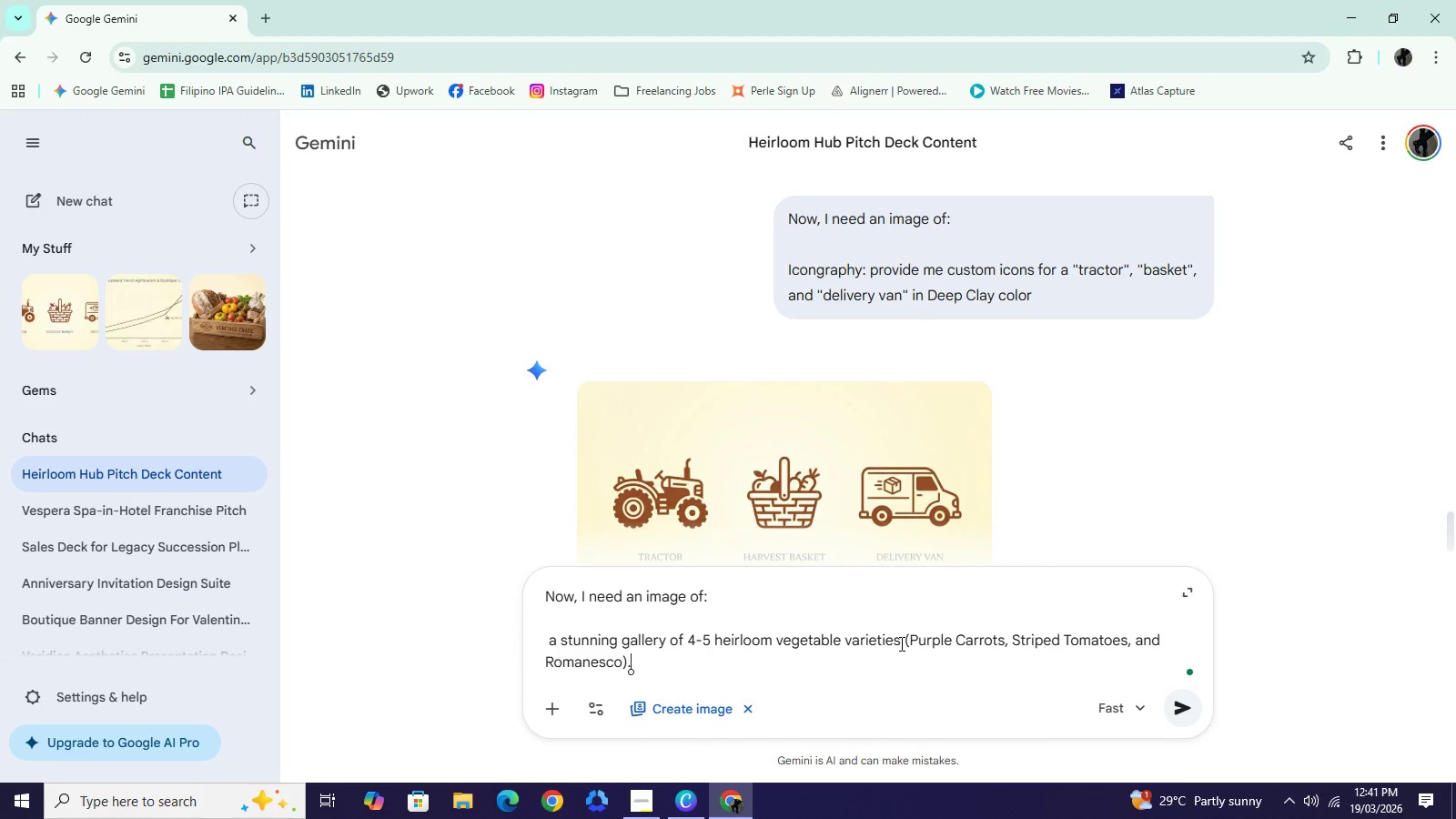 
key(NumpadEnter)
 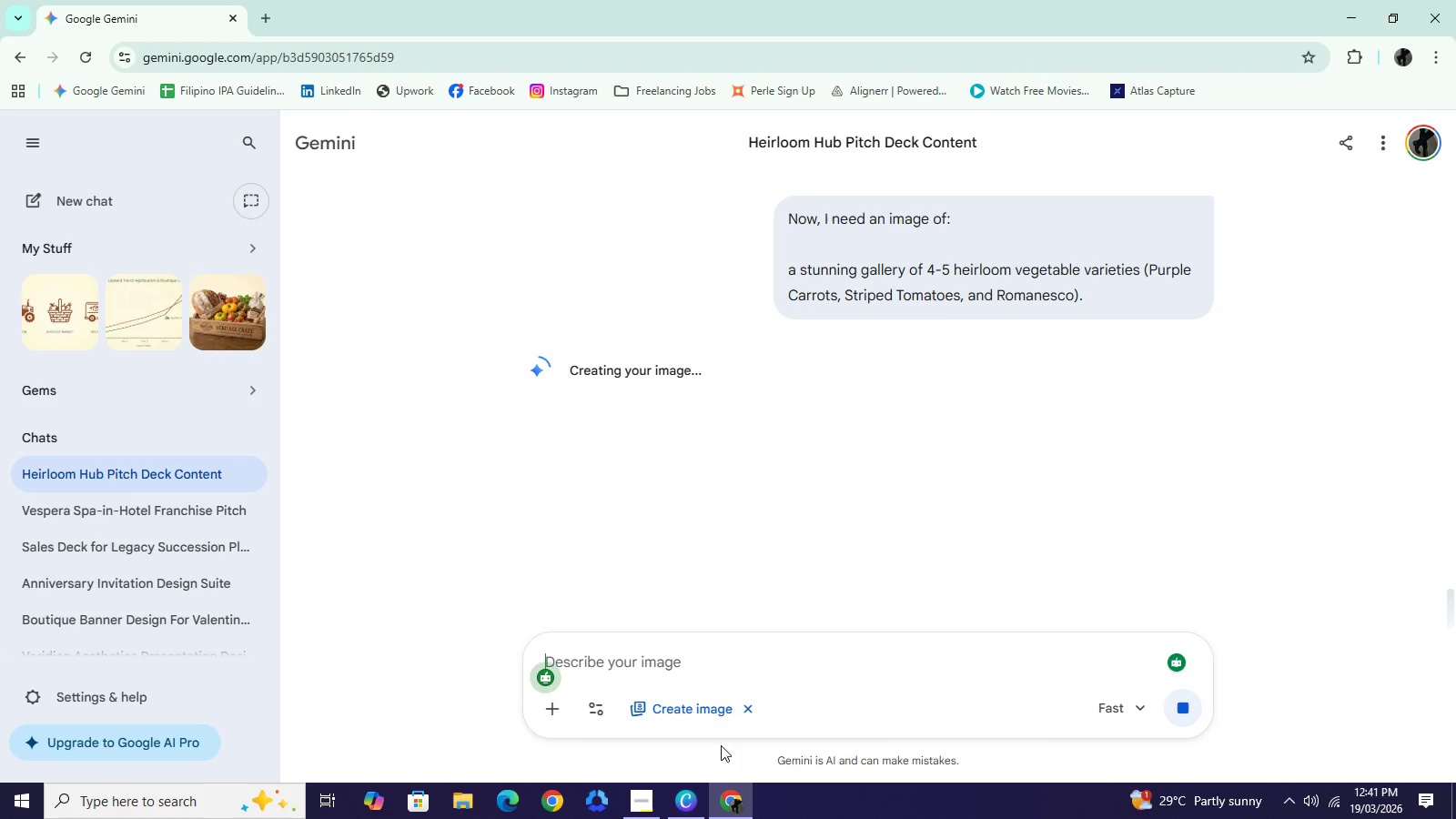 
wait(5.19)
 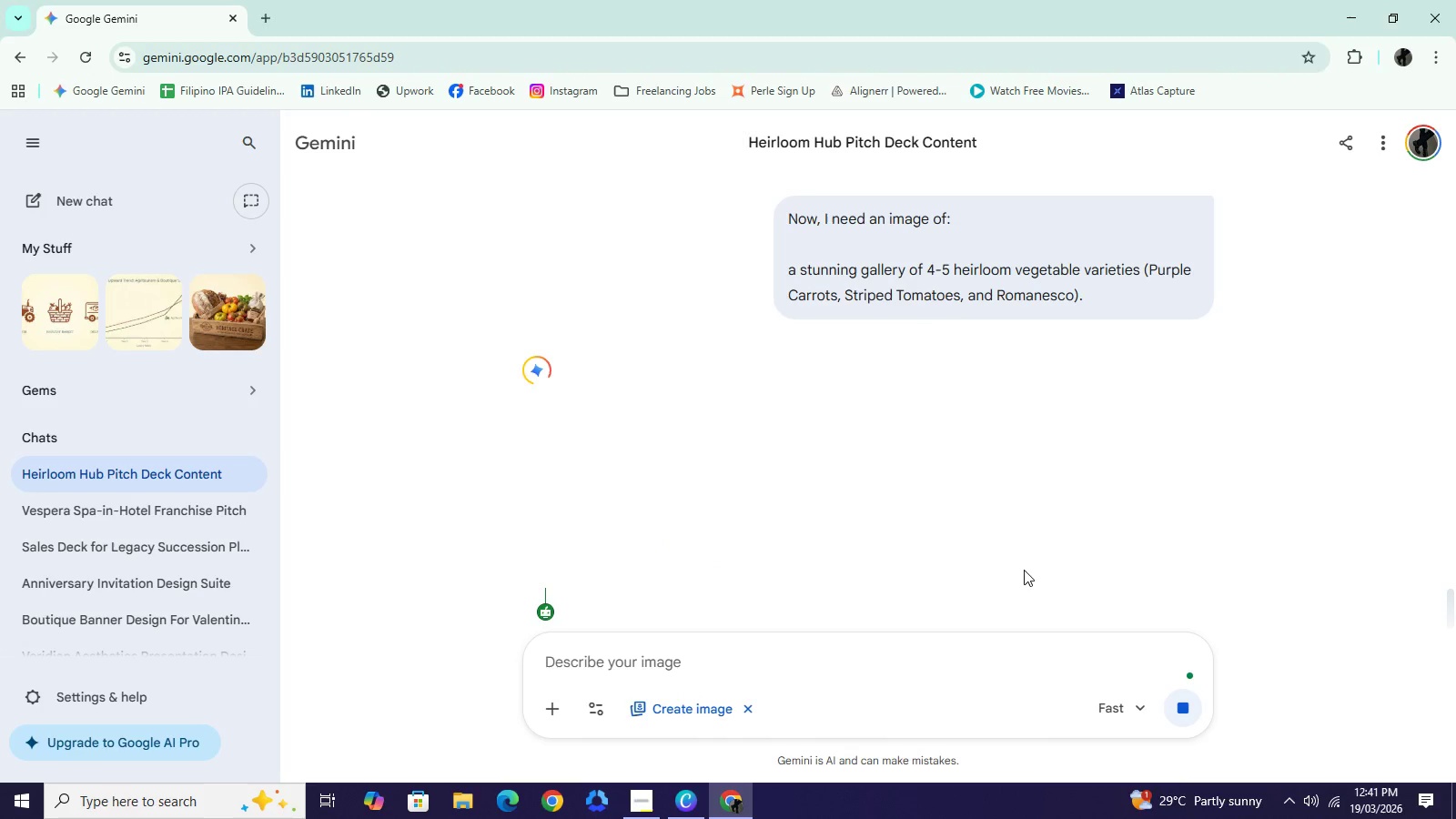 
left_click([691, 794])